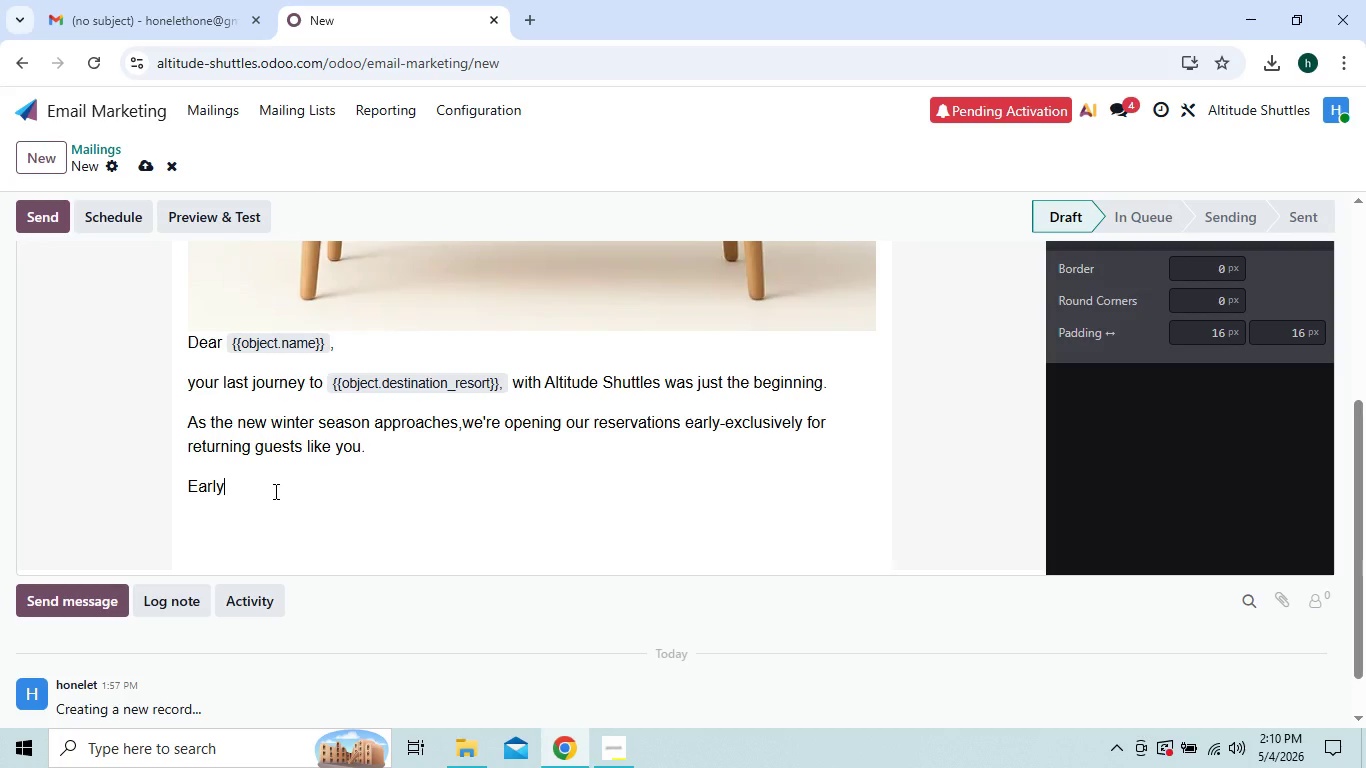 
type(-Brid Privileges)
 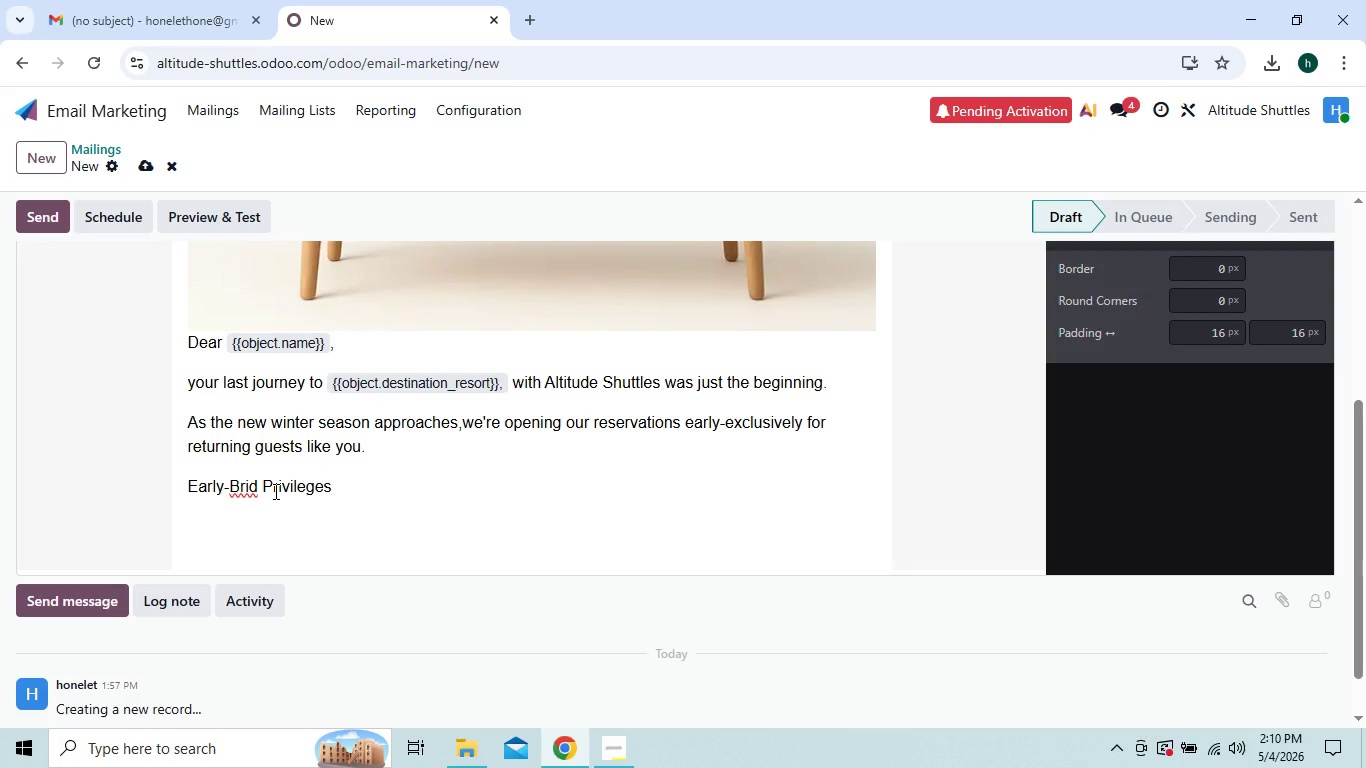 
key(Space)
 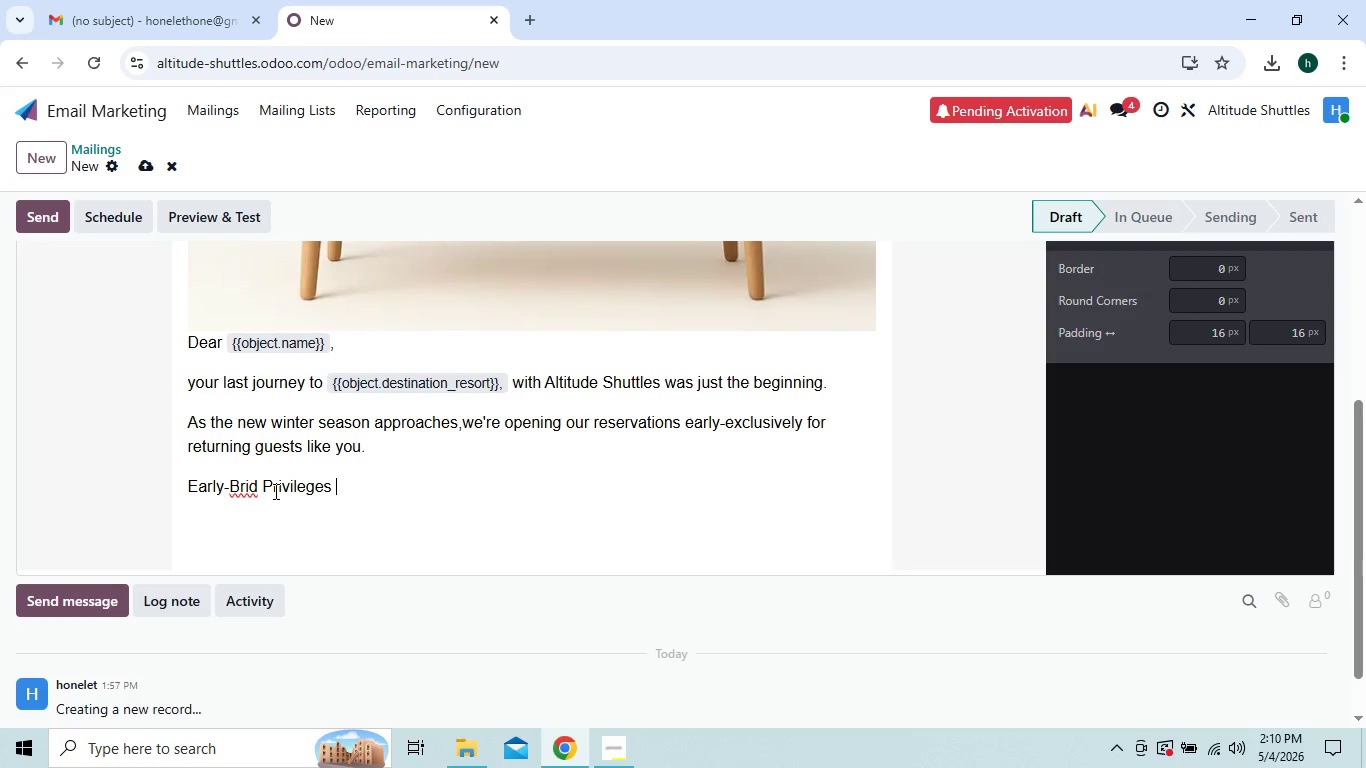 
key(CapsLock)
 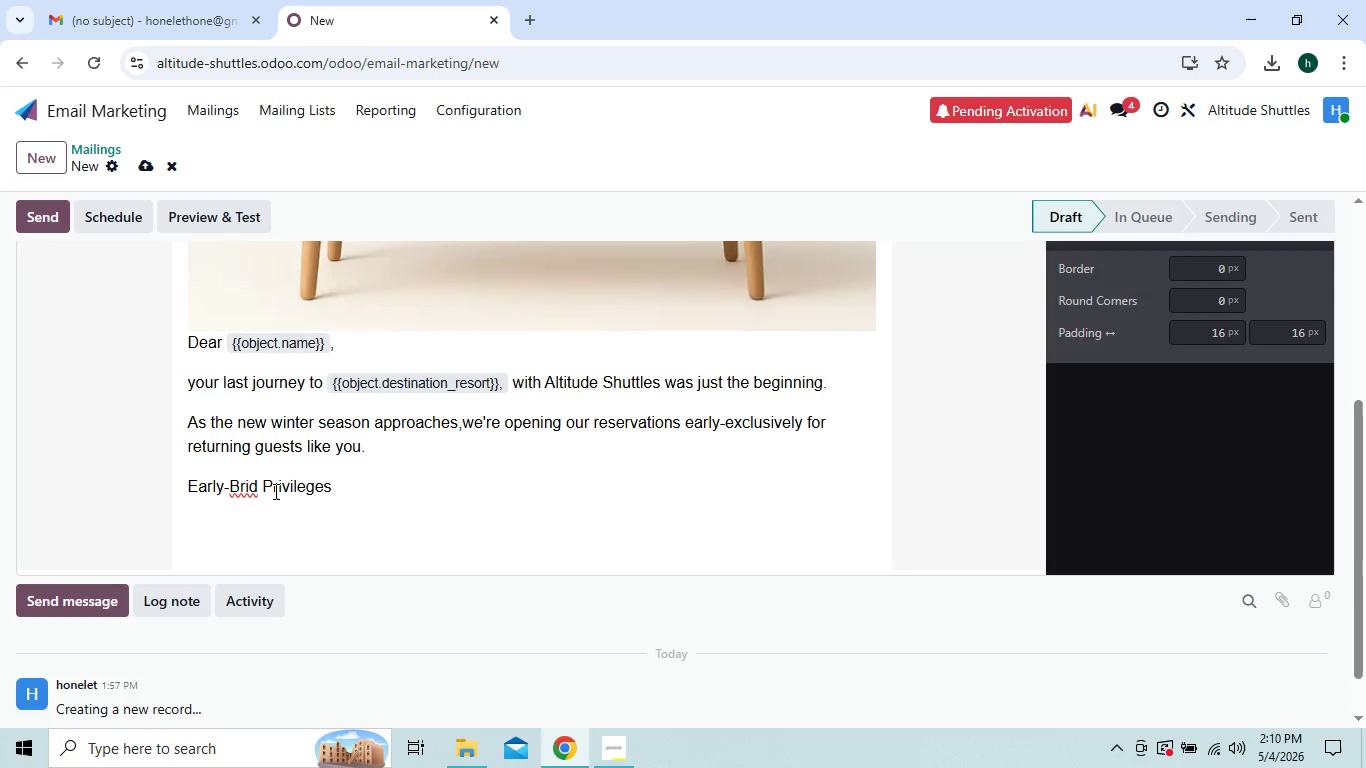 
key(I)
 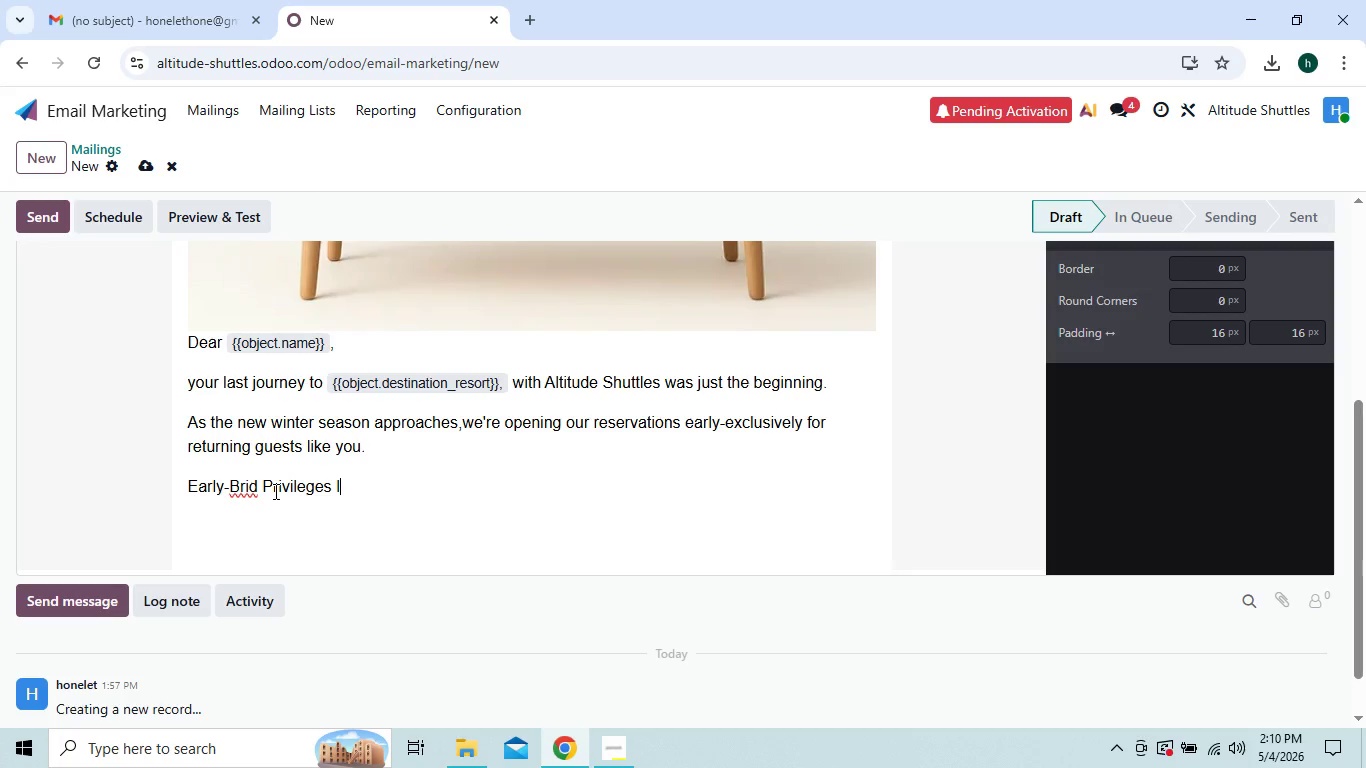 
wait(9.39)
 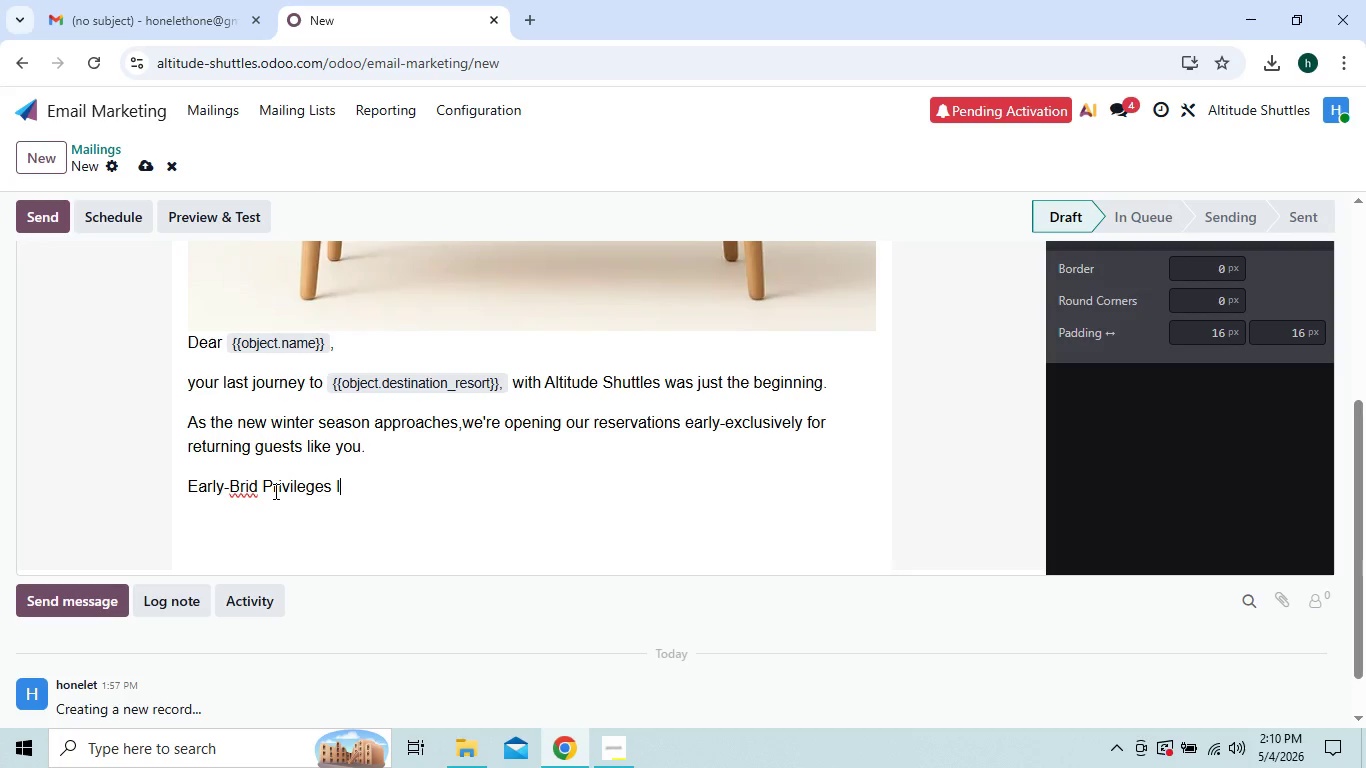 
type(IKE)
key(Backspace)
key(Backspace)
key(Backspace)
type(IK)
key(Backspace)
key(Backspace)
type(ike)
 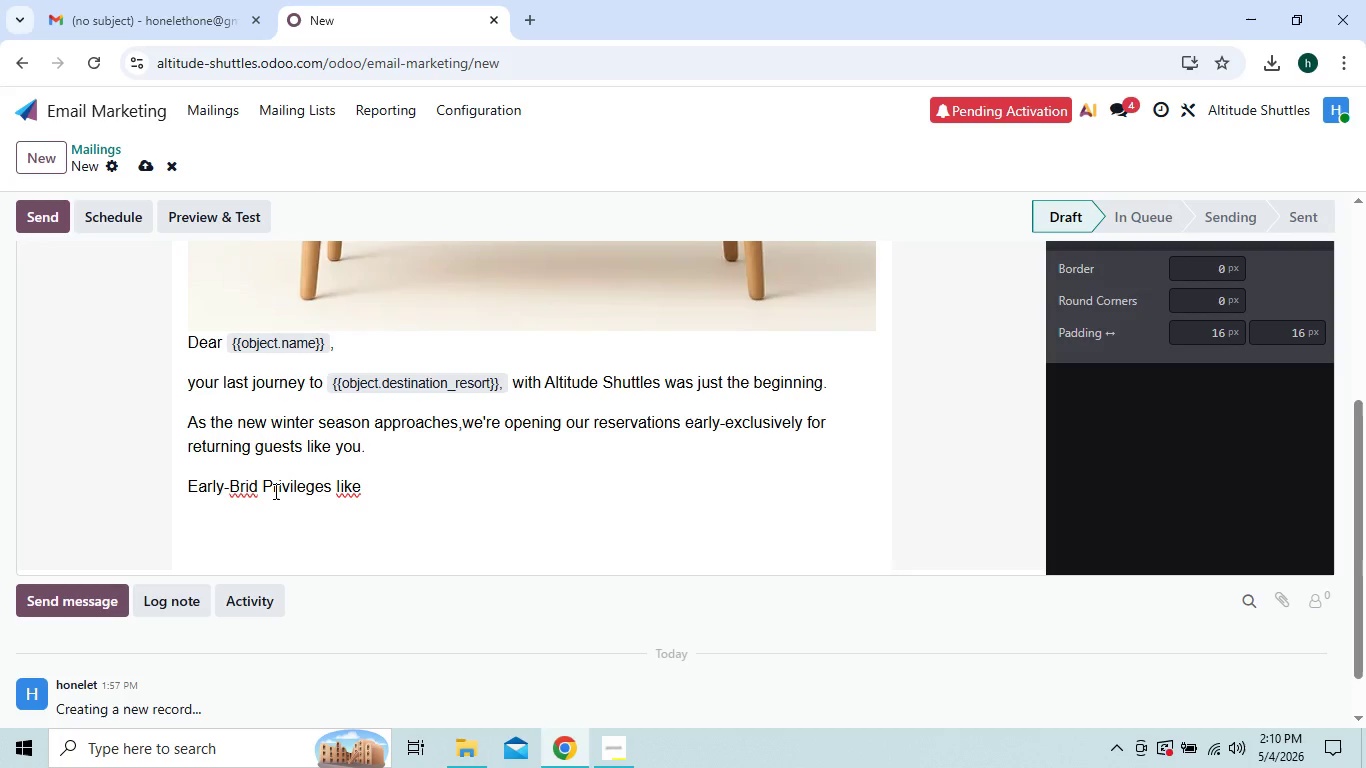 
wait(5.27)
 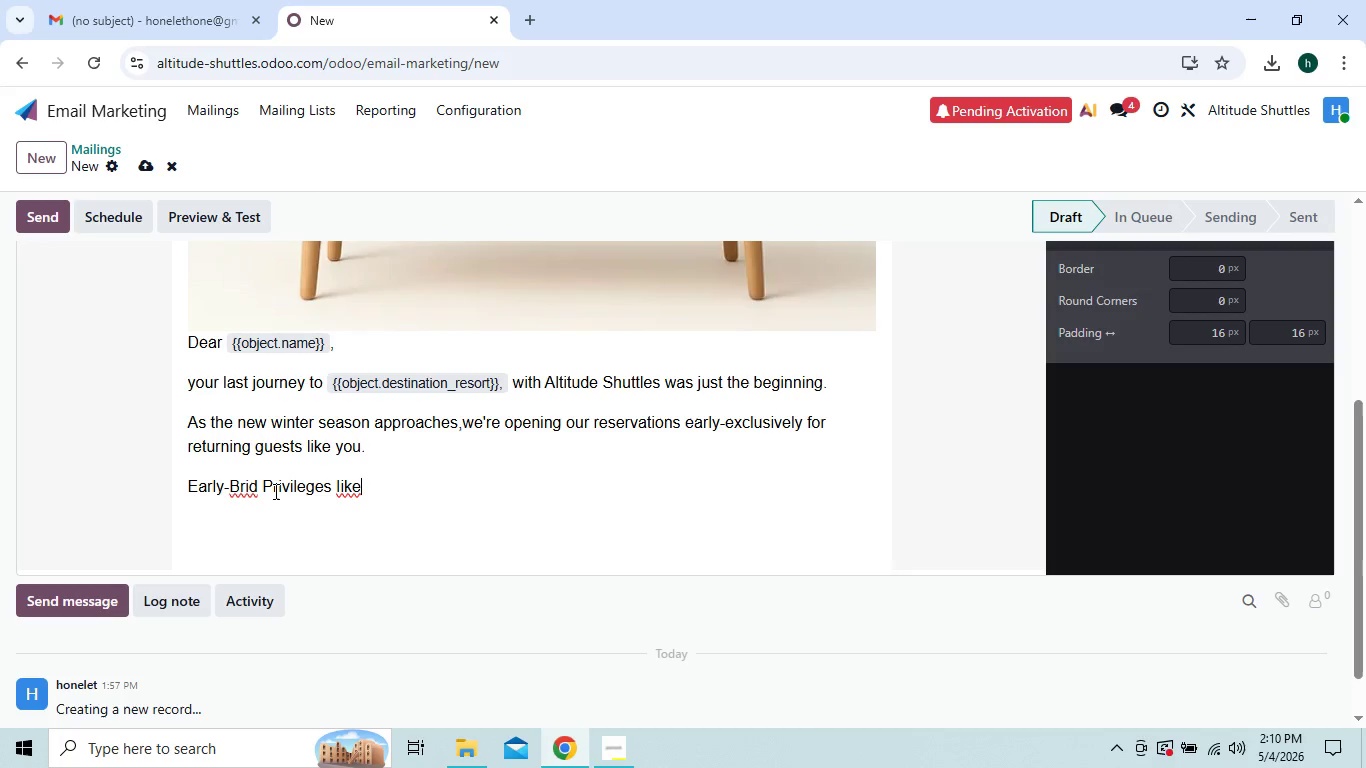 
key(Backspace)
key(Backspace)
key(Backspace)
key(Backspace)
type(Include:)
 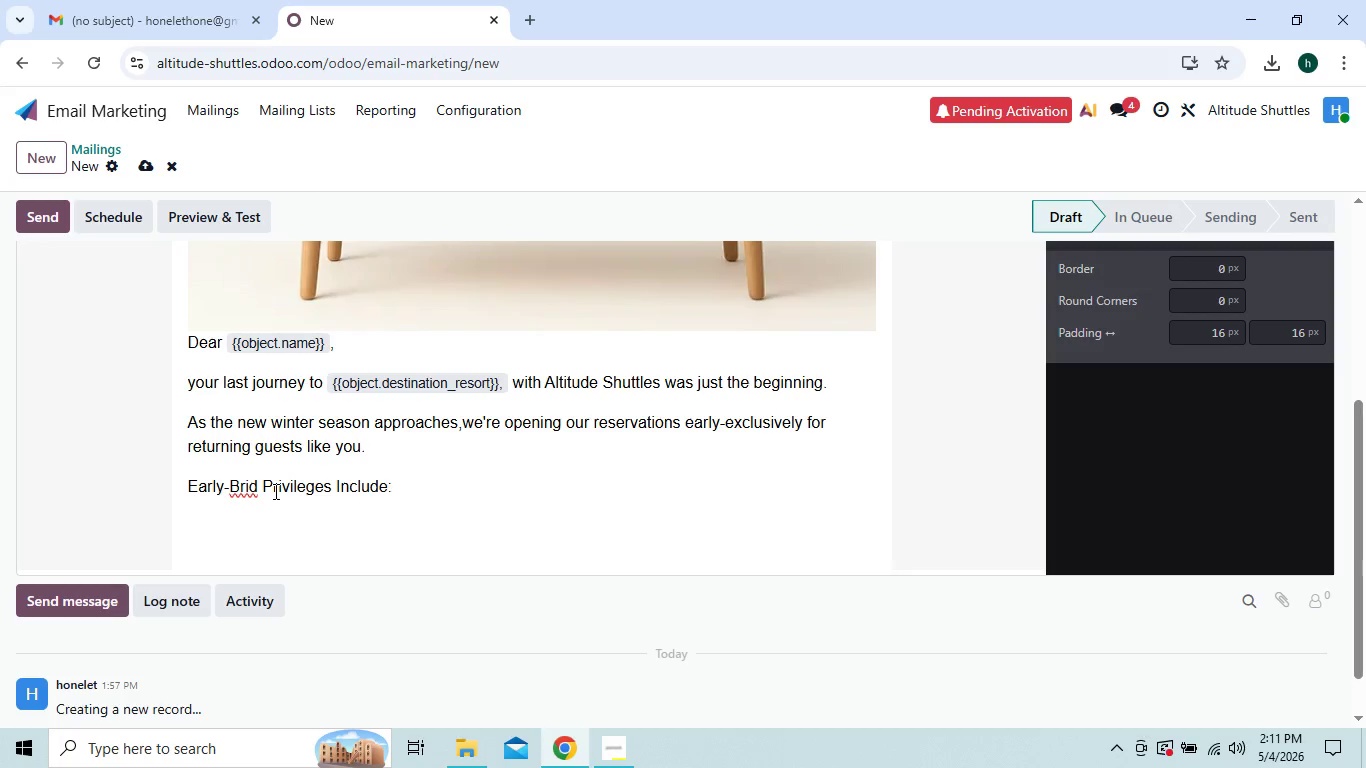 
wait(5.72)
 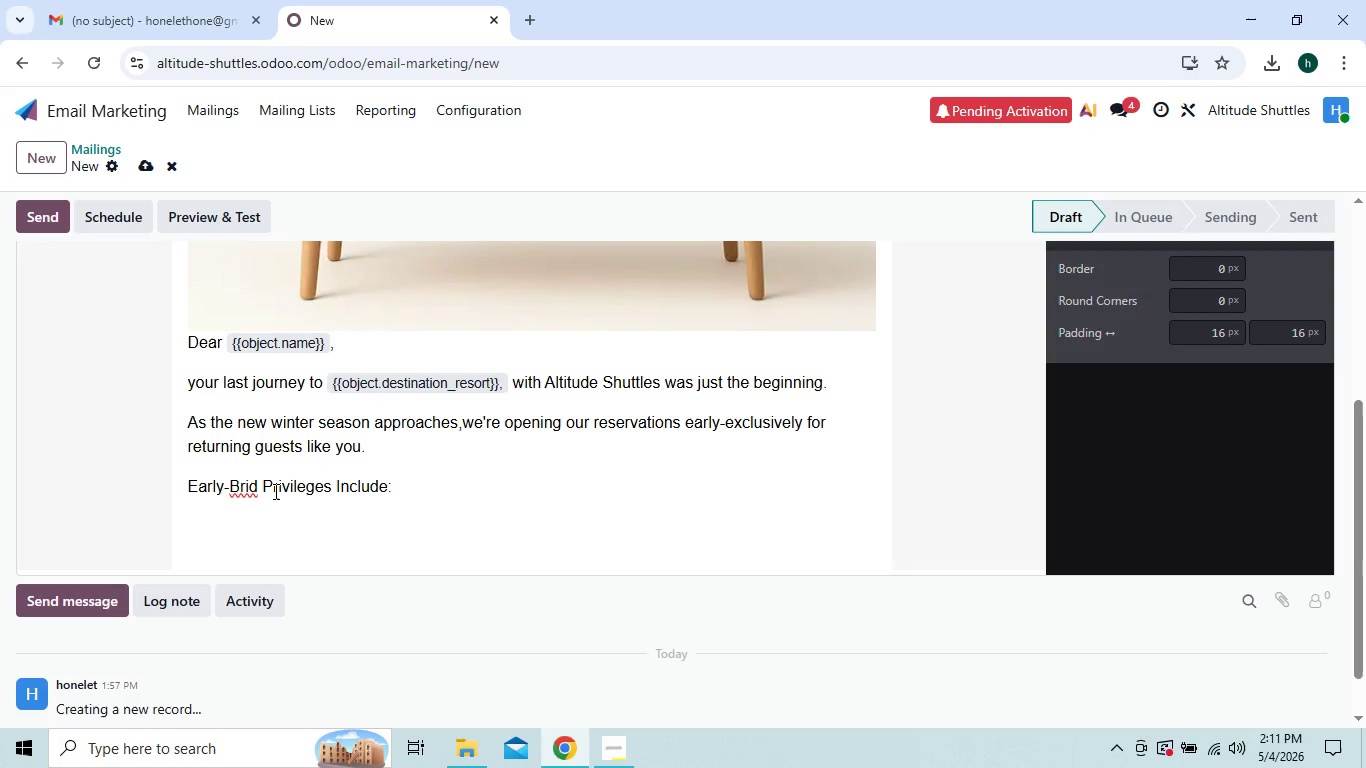 
left_click_drag(start_coordinate=[187, 485], to_coordinate=[418, 477])
 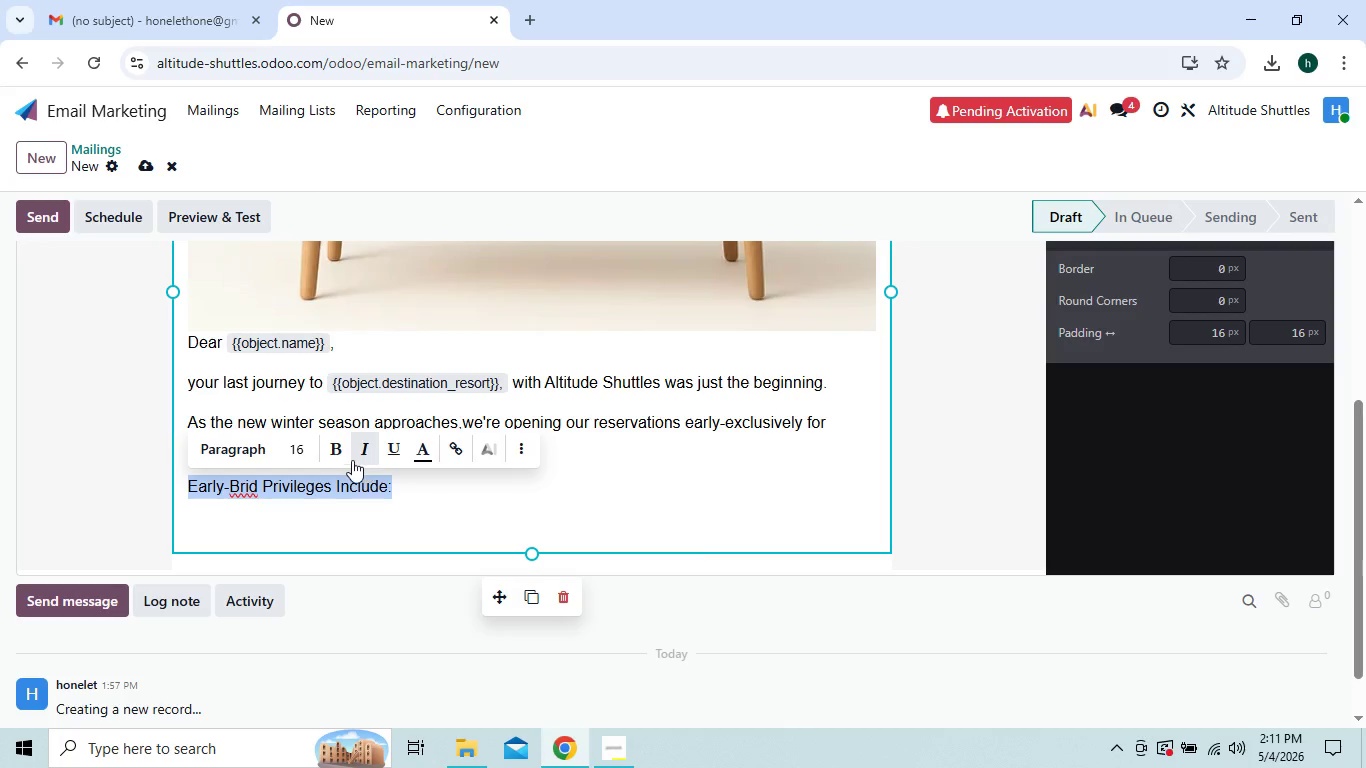 
left_click([347, 459])
 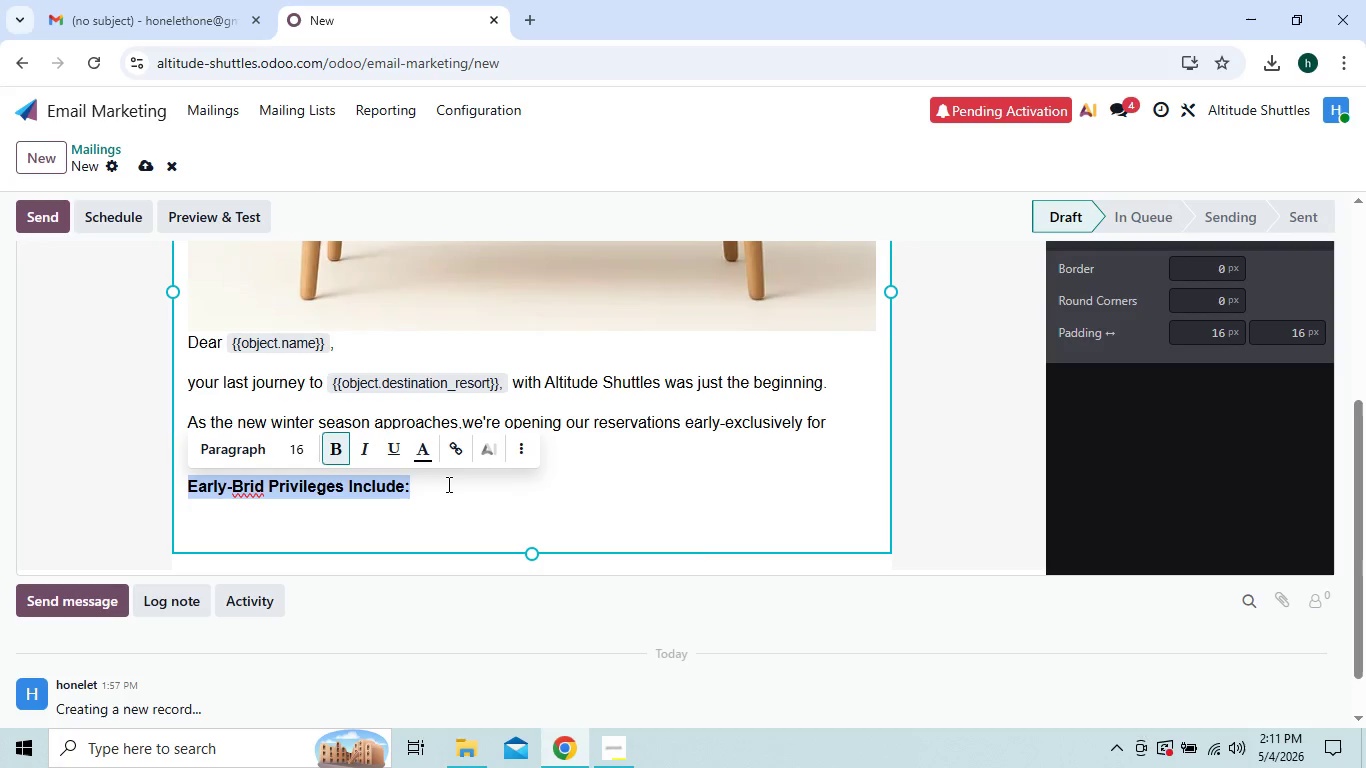 
left_click([453, 486])
 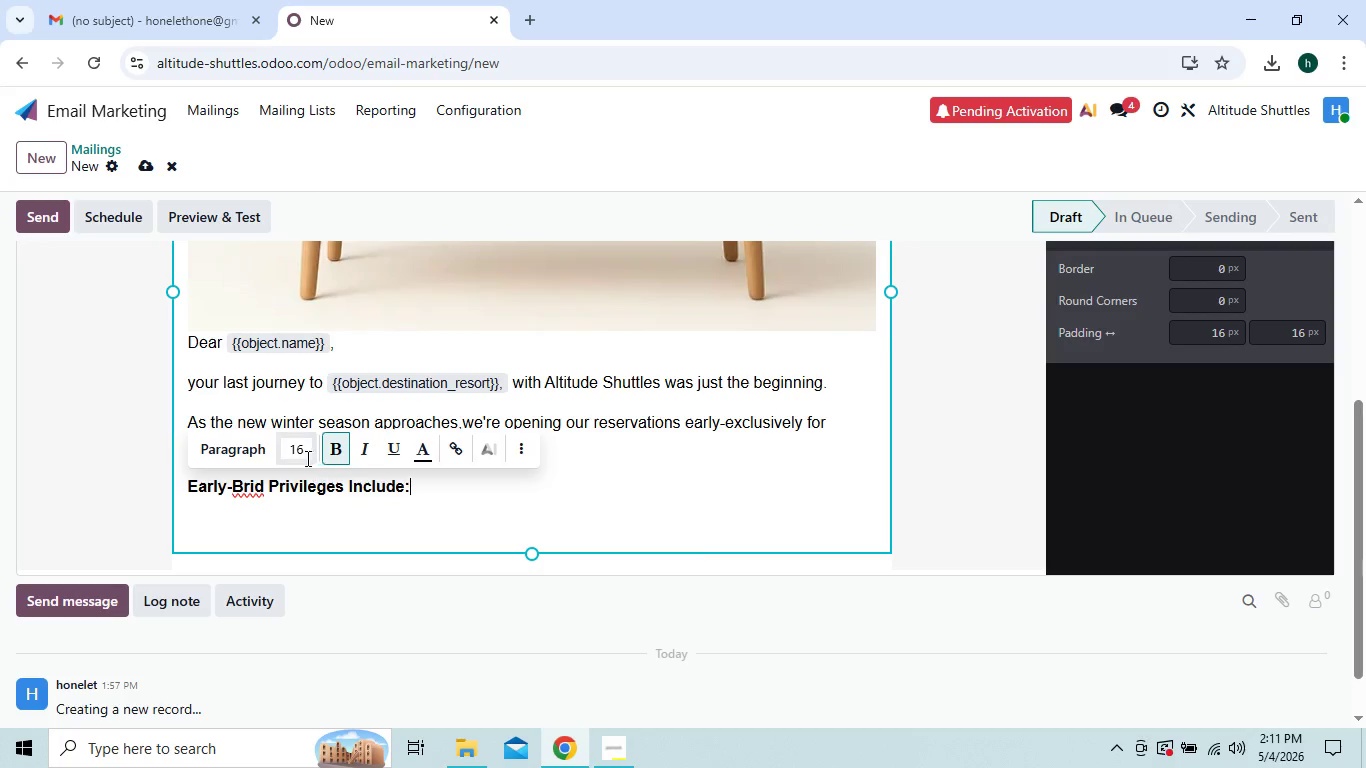 
left_click([298, 453])
 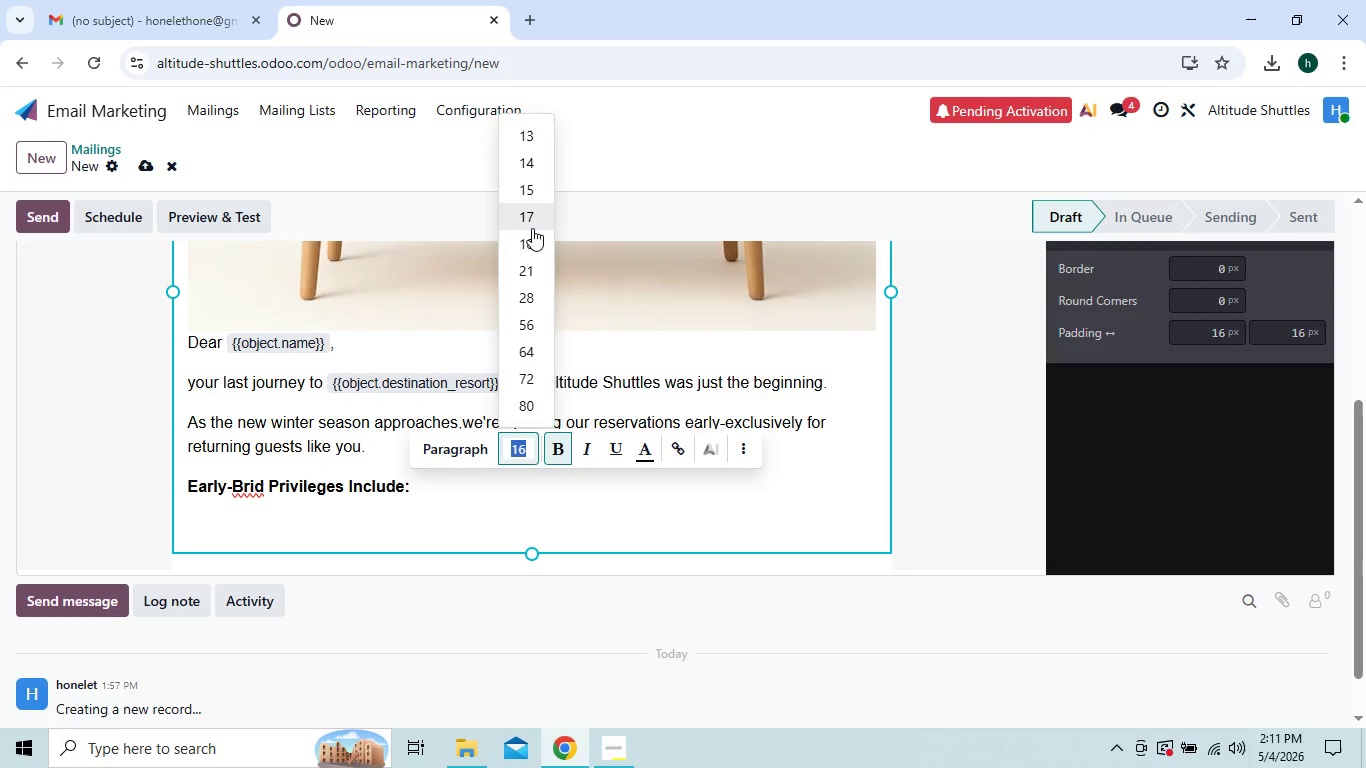 
left_click([532, 222])
 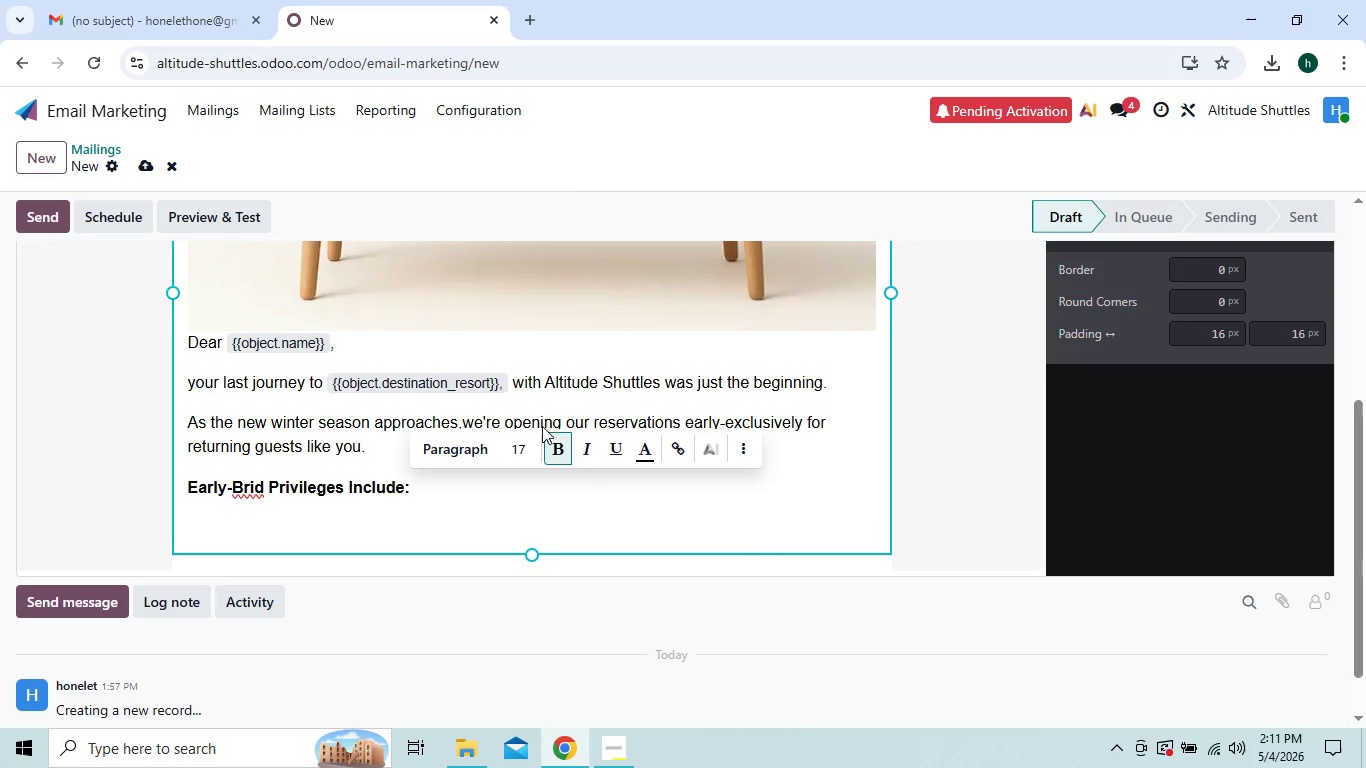 
left_click([528, 439])
 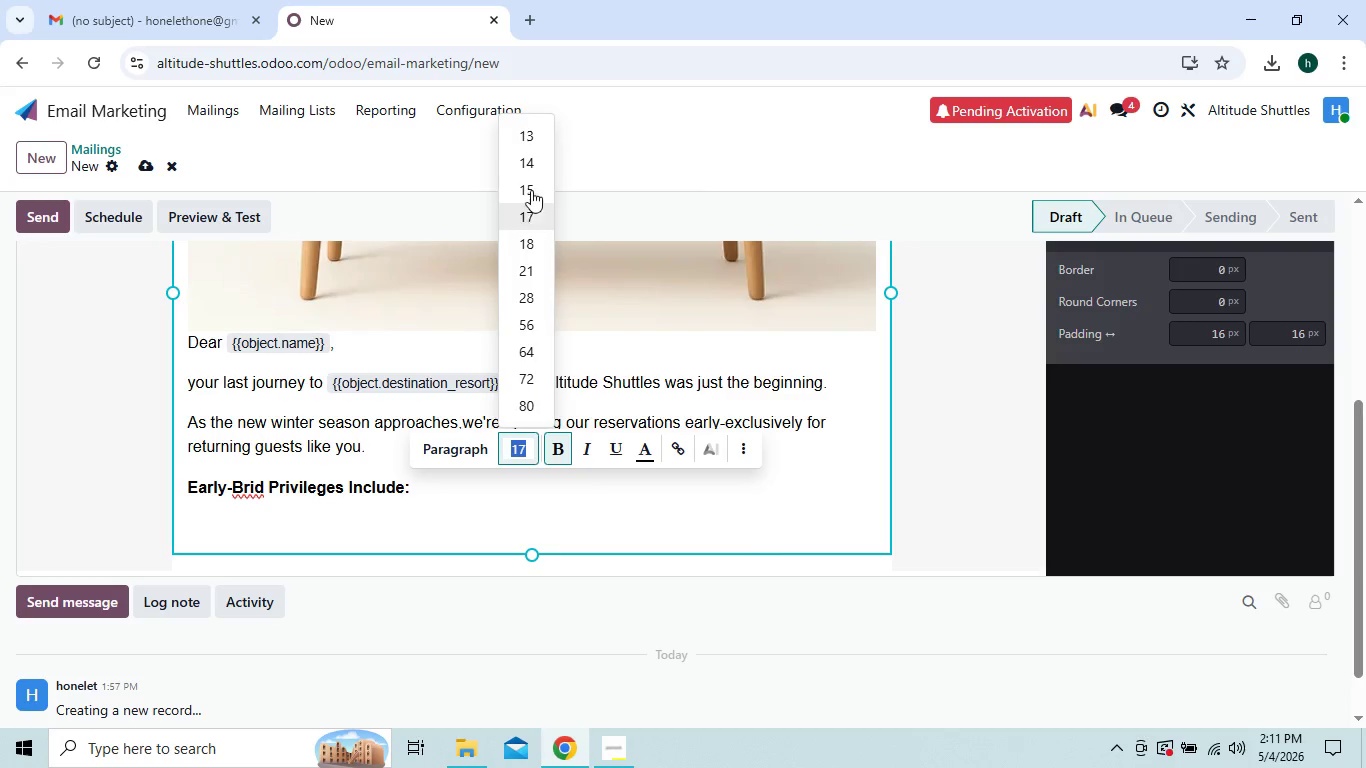 
left_click([531, 162])
 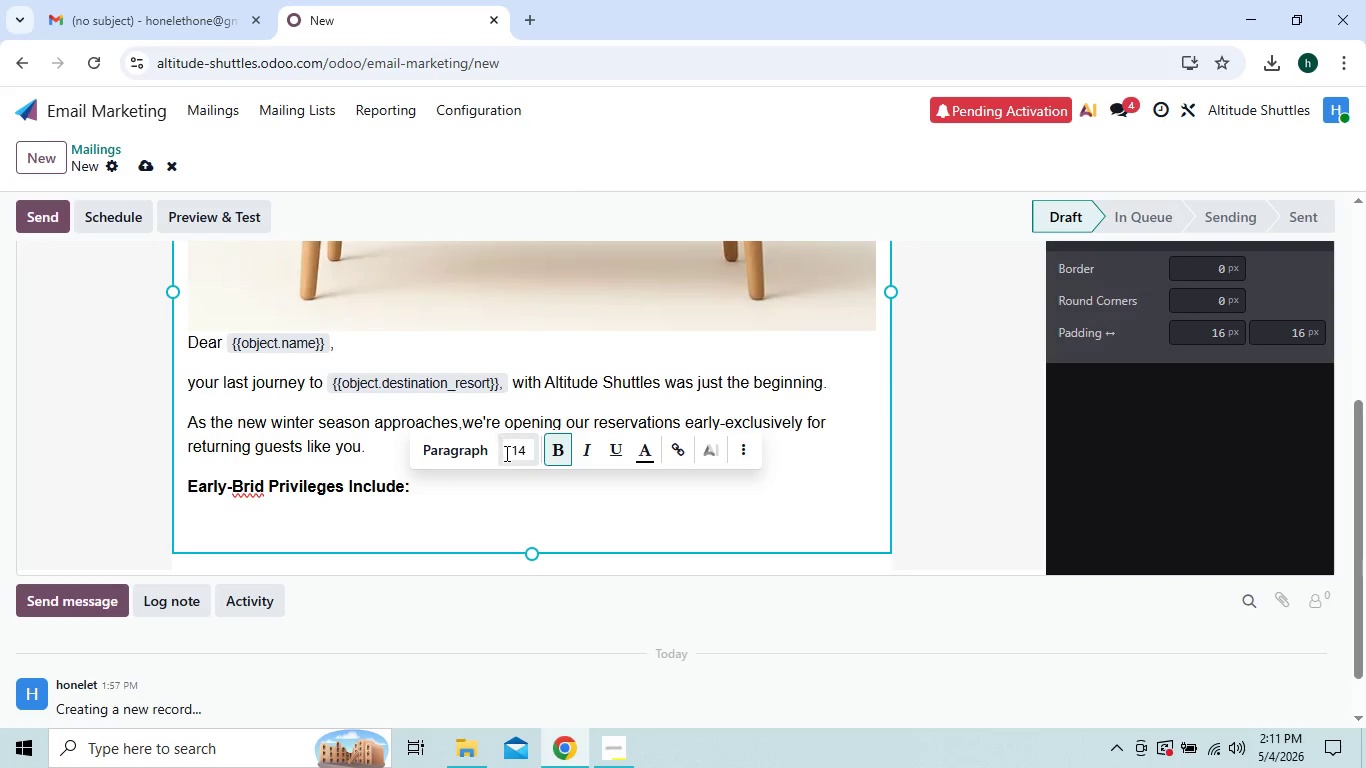 
left_click([511, 457])
 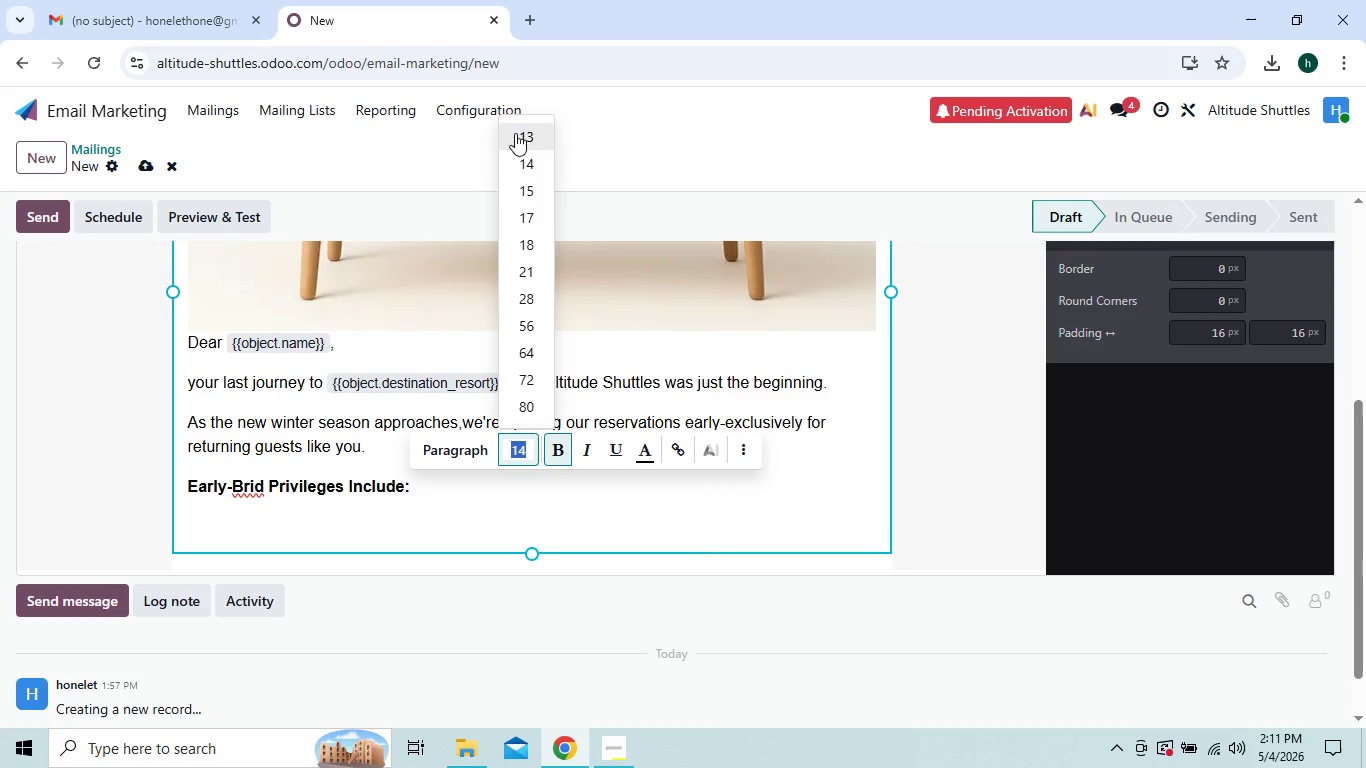 
left_click([520, 133])
 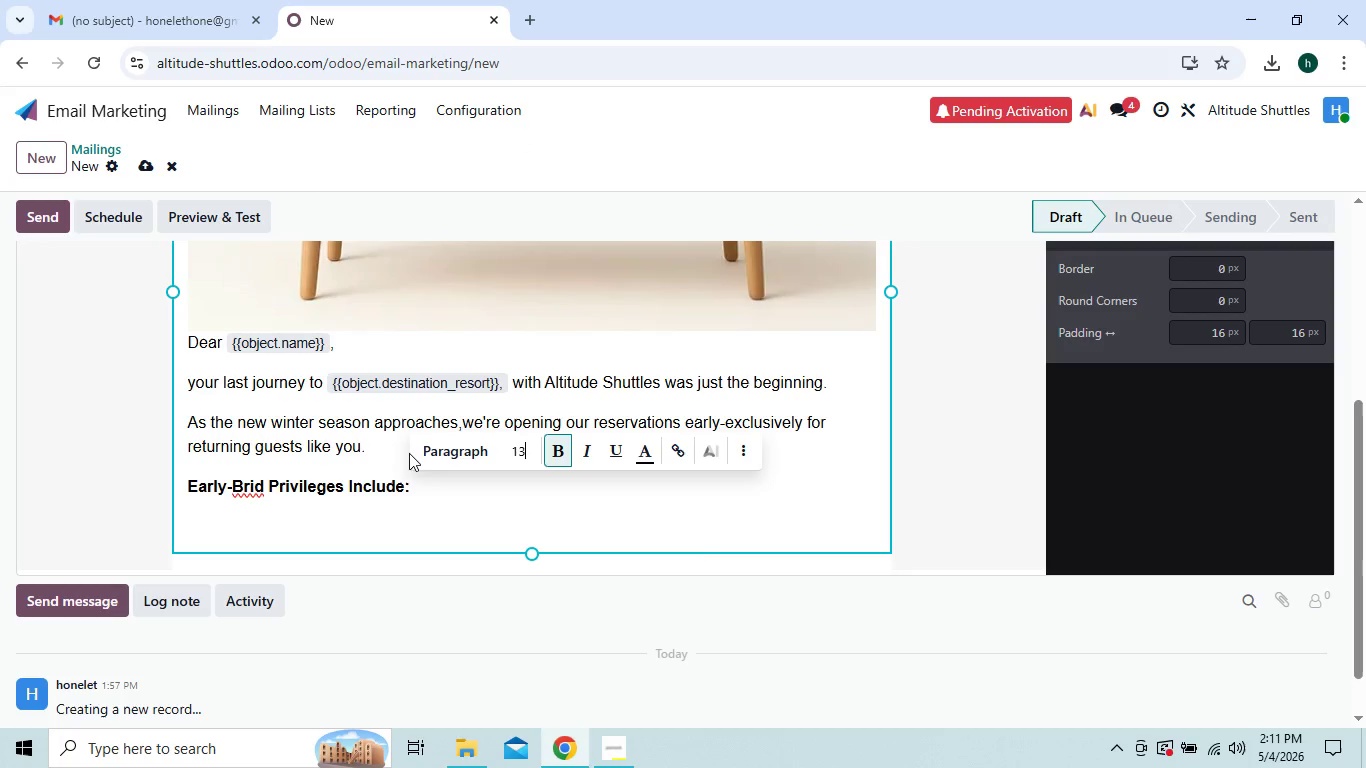 
left_click([391, 499])
 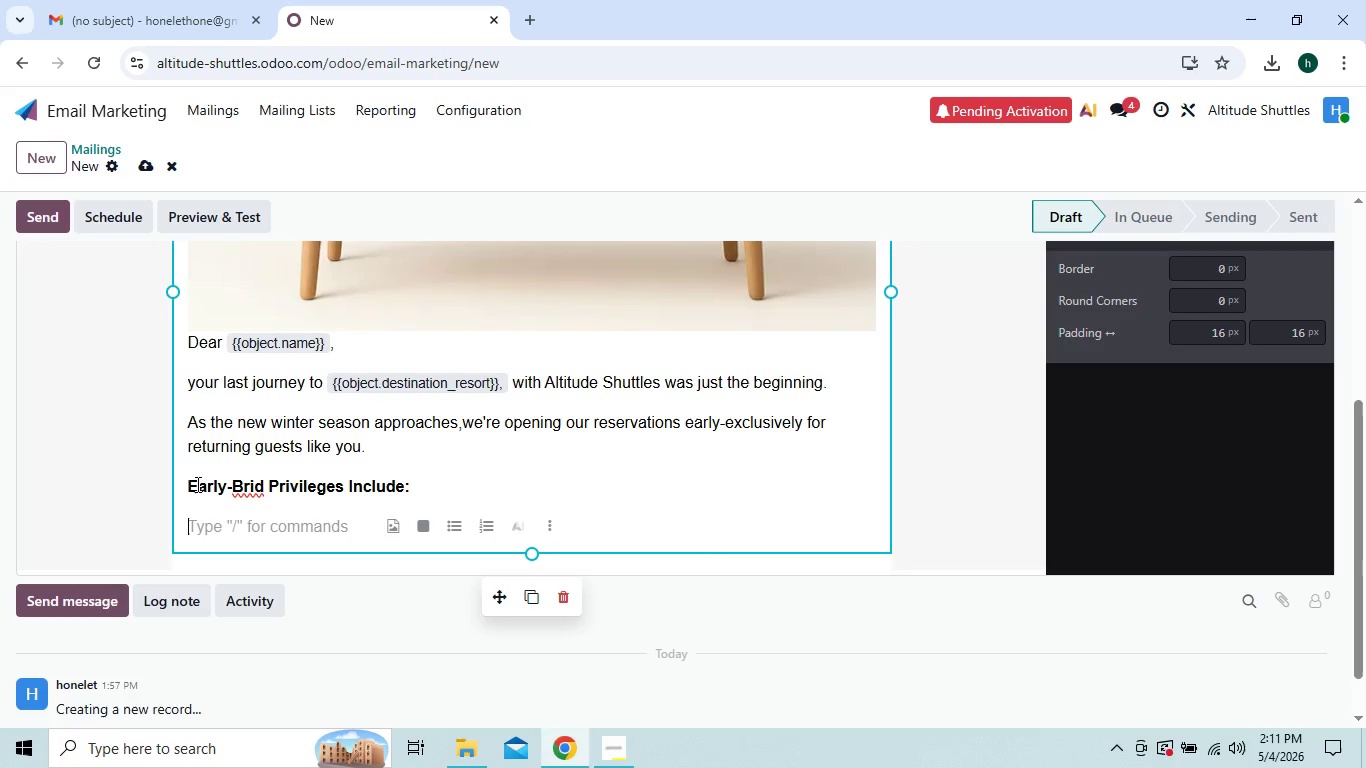 
left_click([190, 484])
 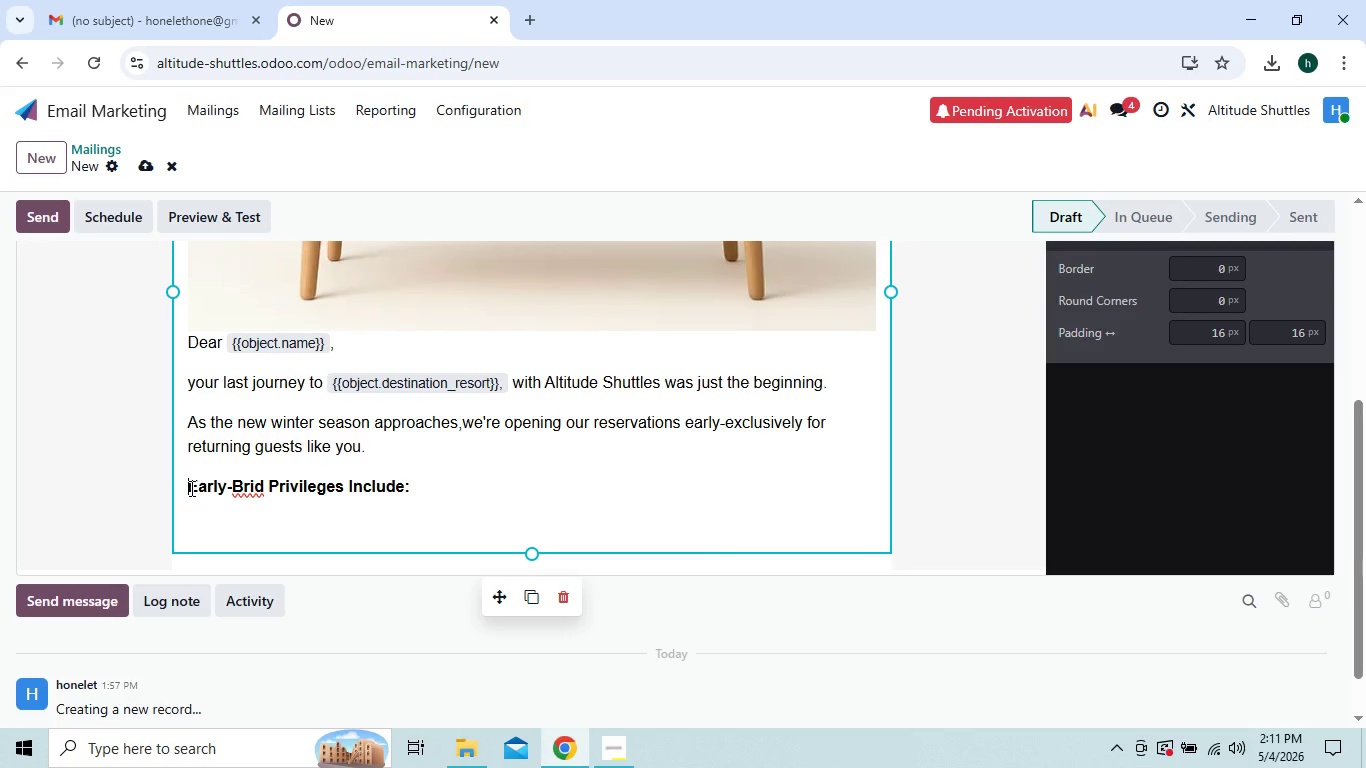 
left_click_drag(start_coordinate=[190, 487], to_coordinate=[413, 482])
 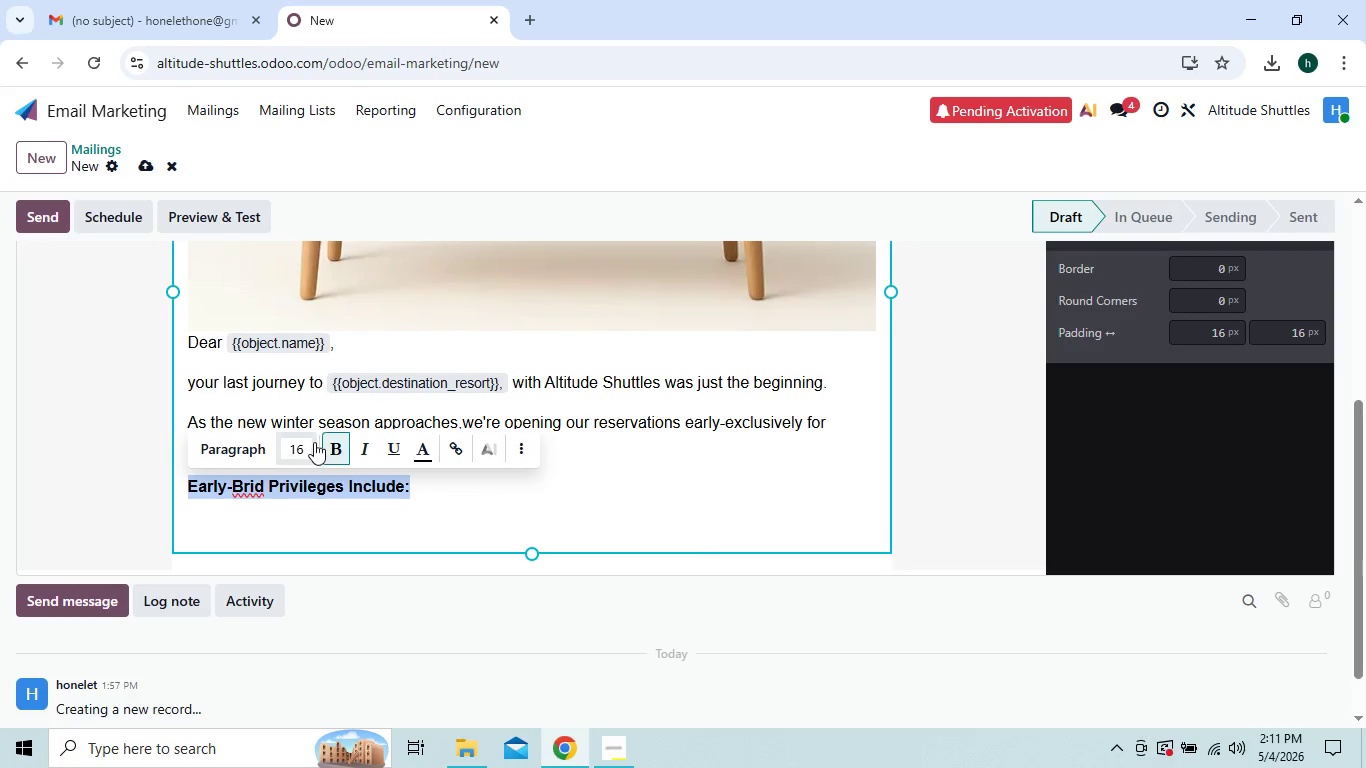 
left_click([299, 447])
 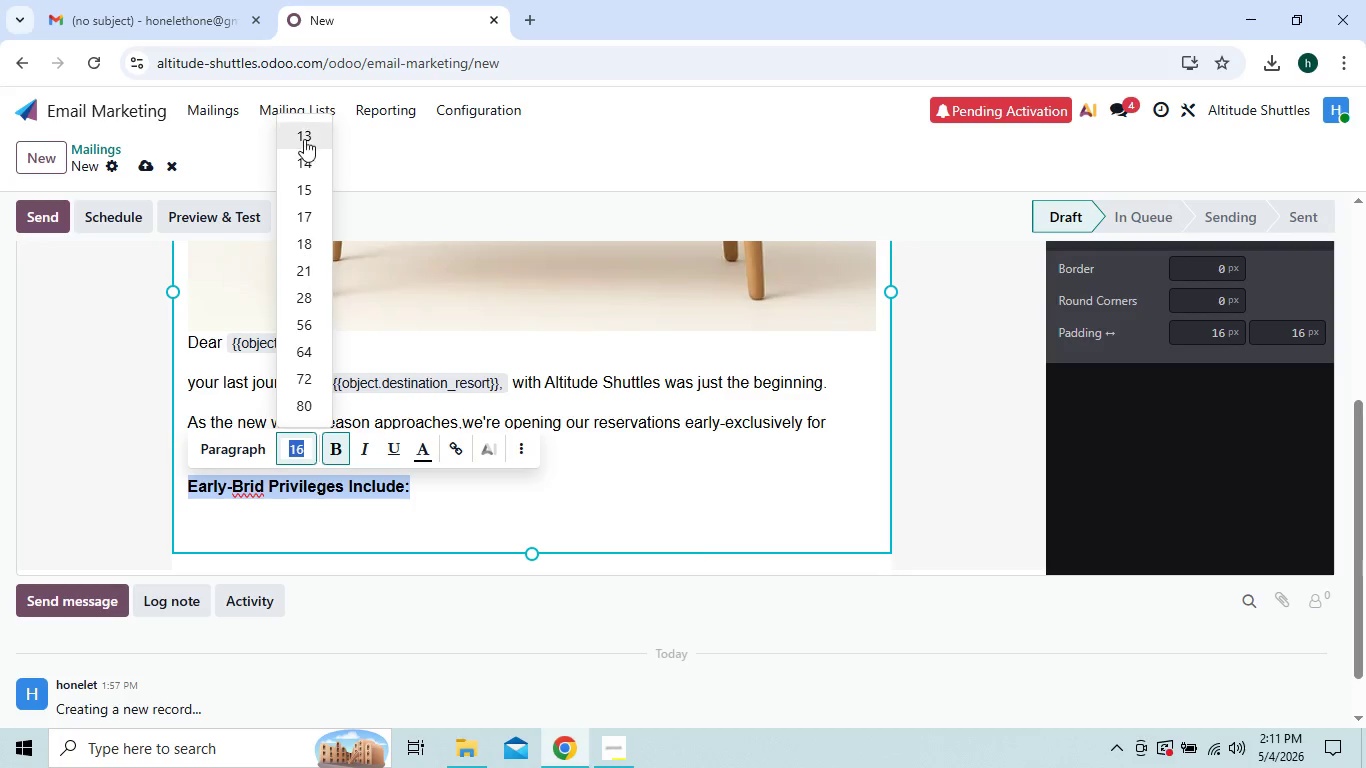 
left_click([305, 136])
 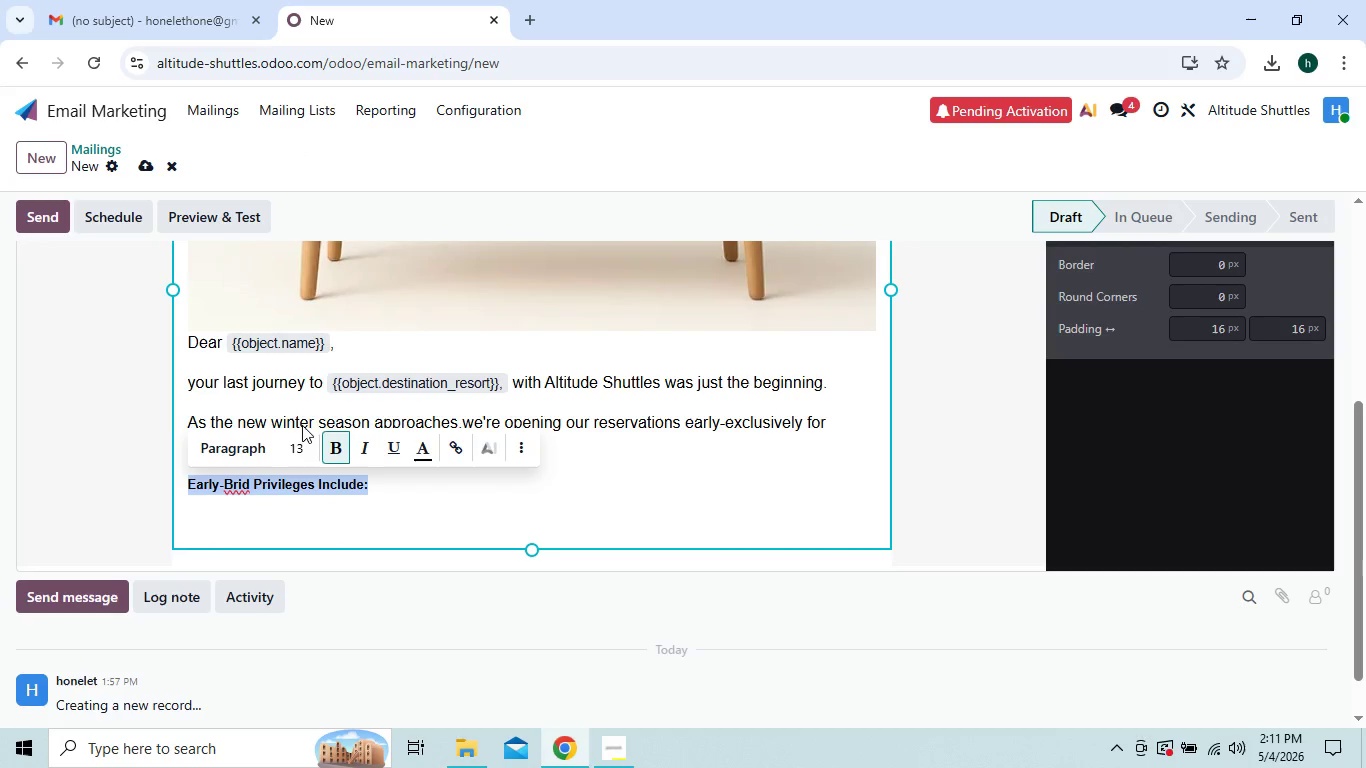 
left_click([297, 438])
 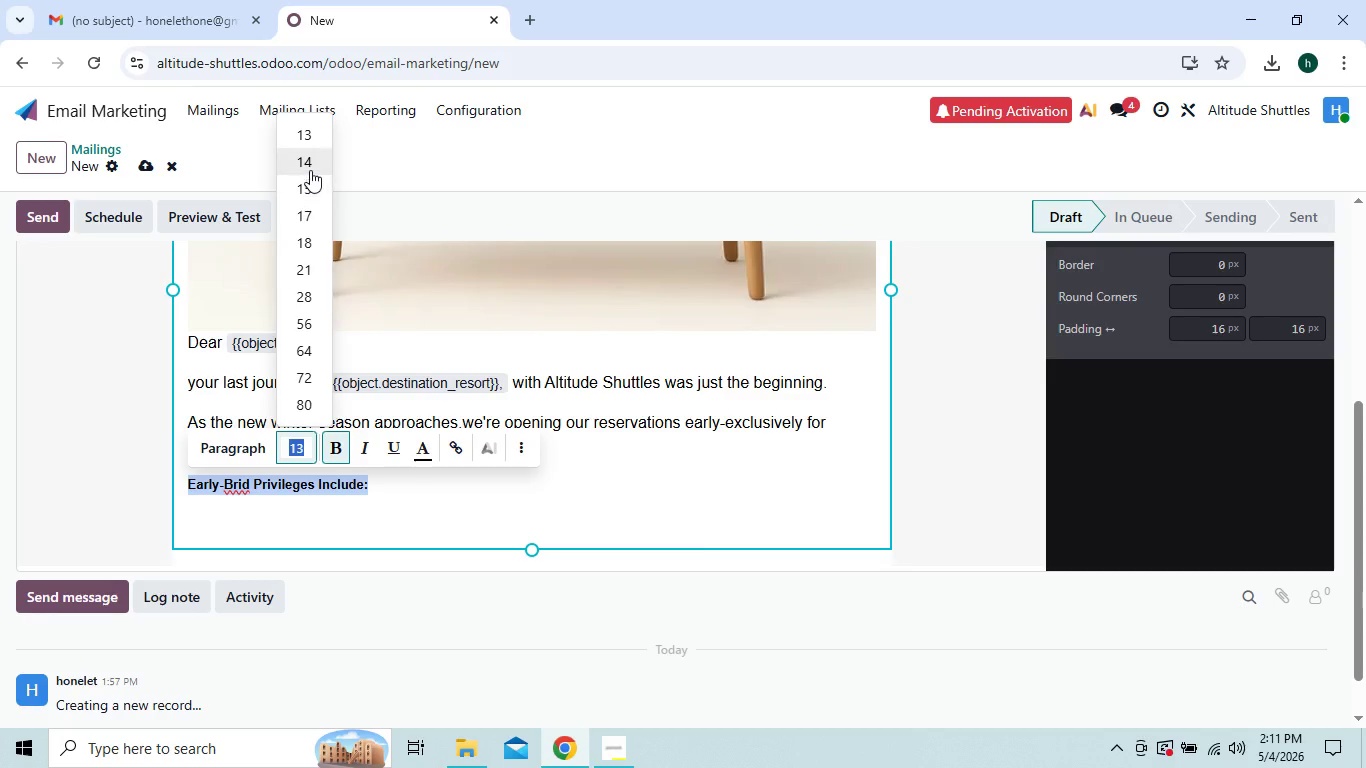 
left_click([310, 163])
 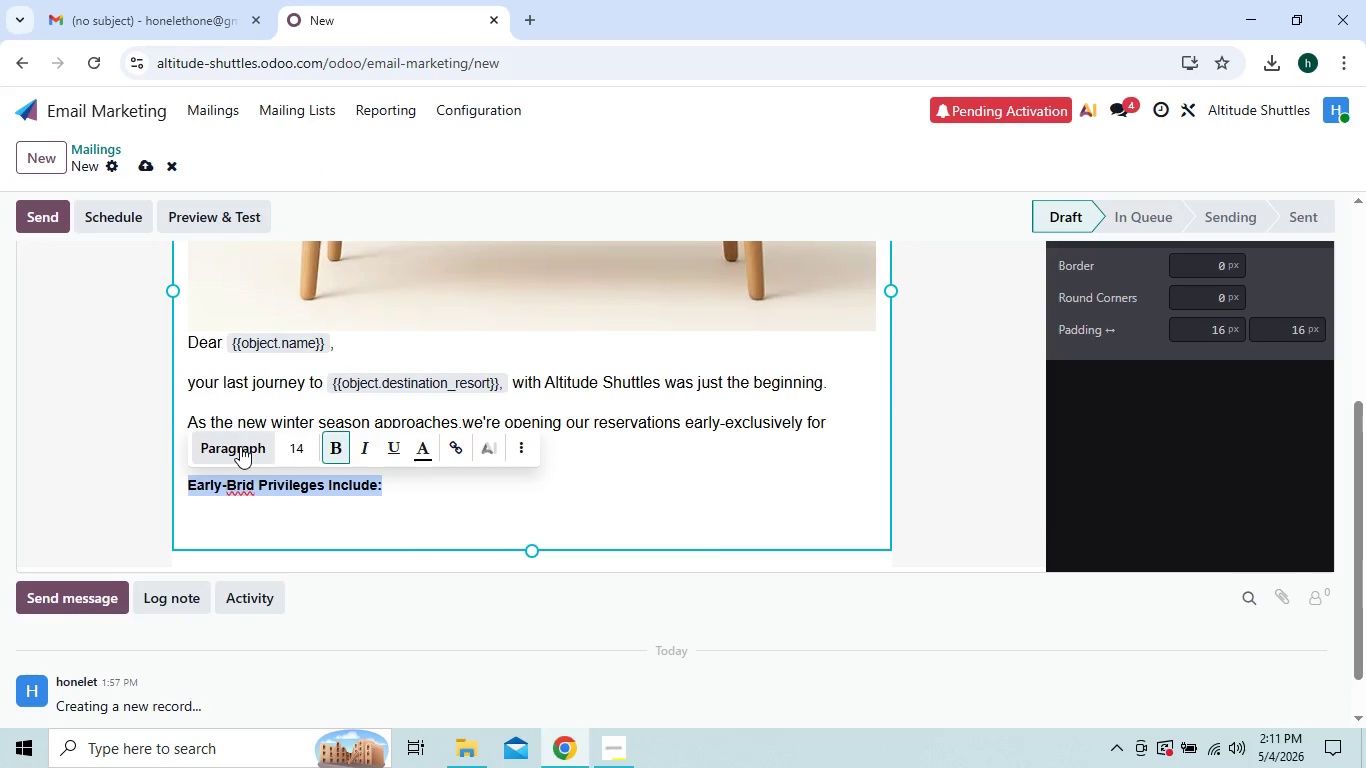 
left_click([226, 524])
 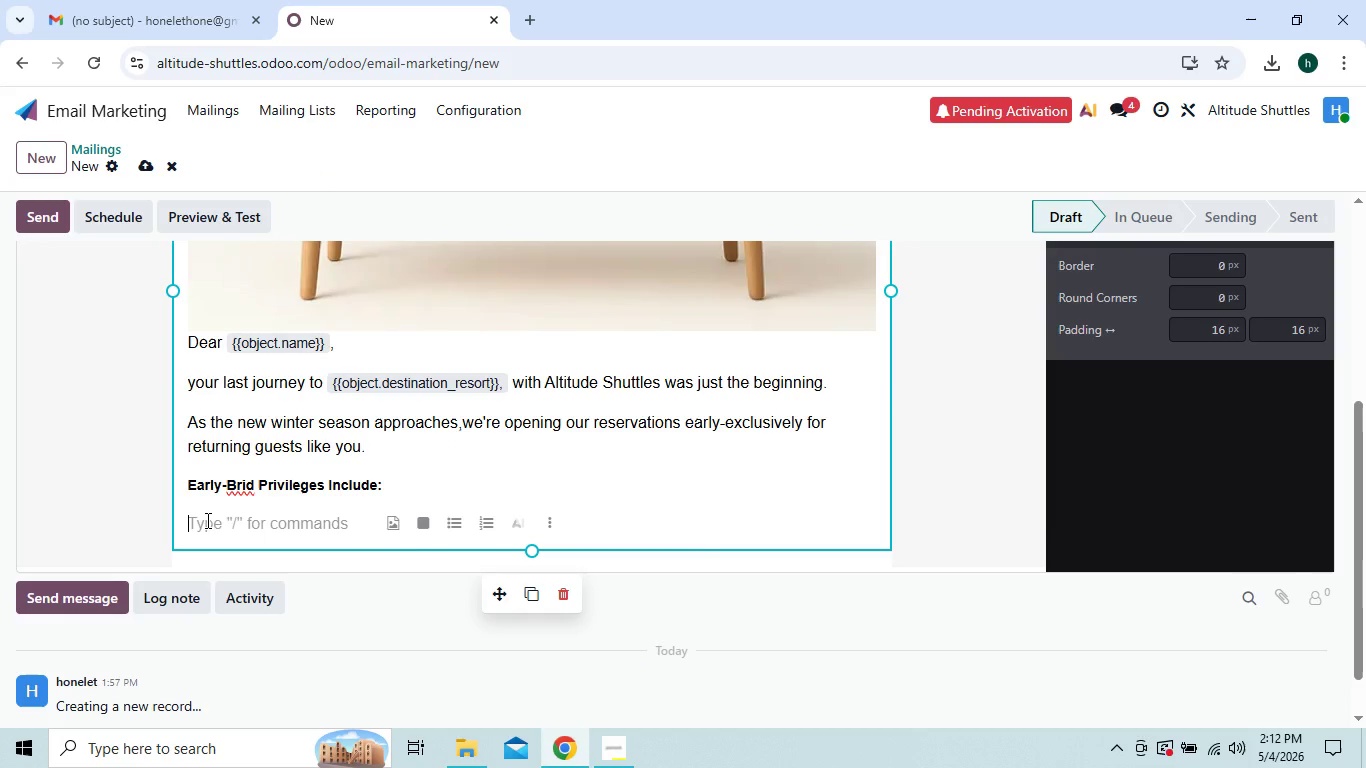 
wait(7.26)
 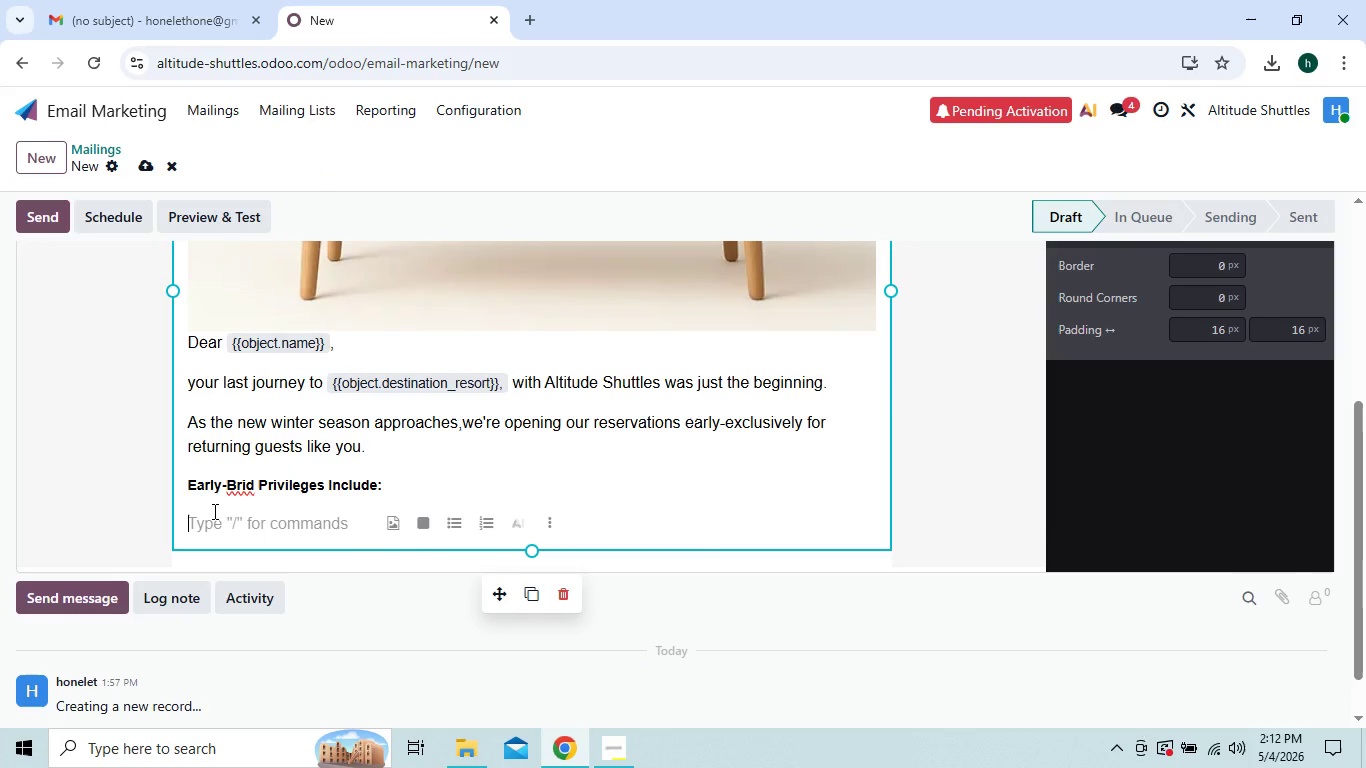 
right_click([206, 520])
 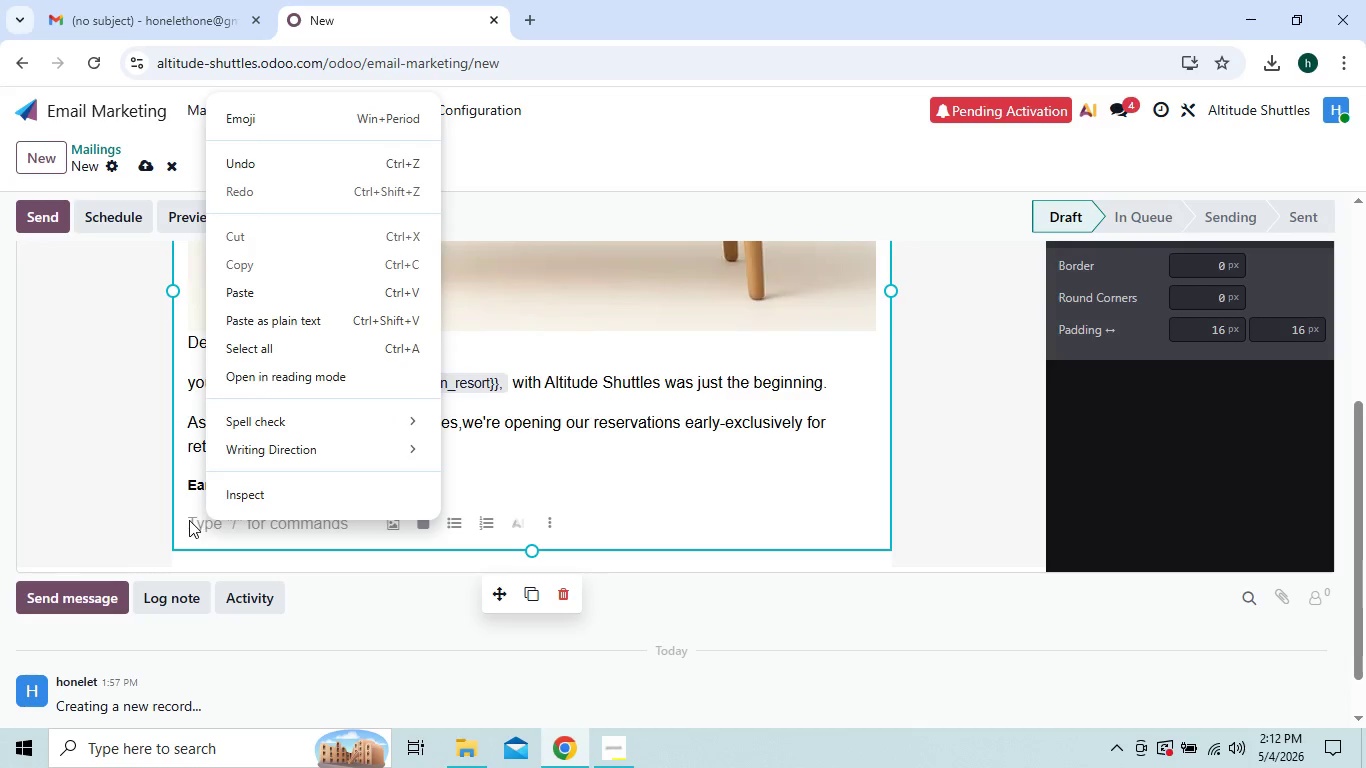 
left_click([195, 520])
 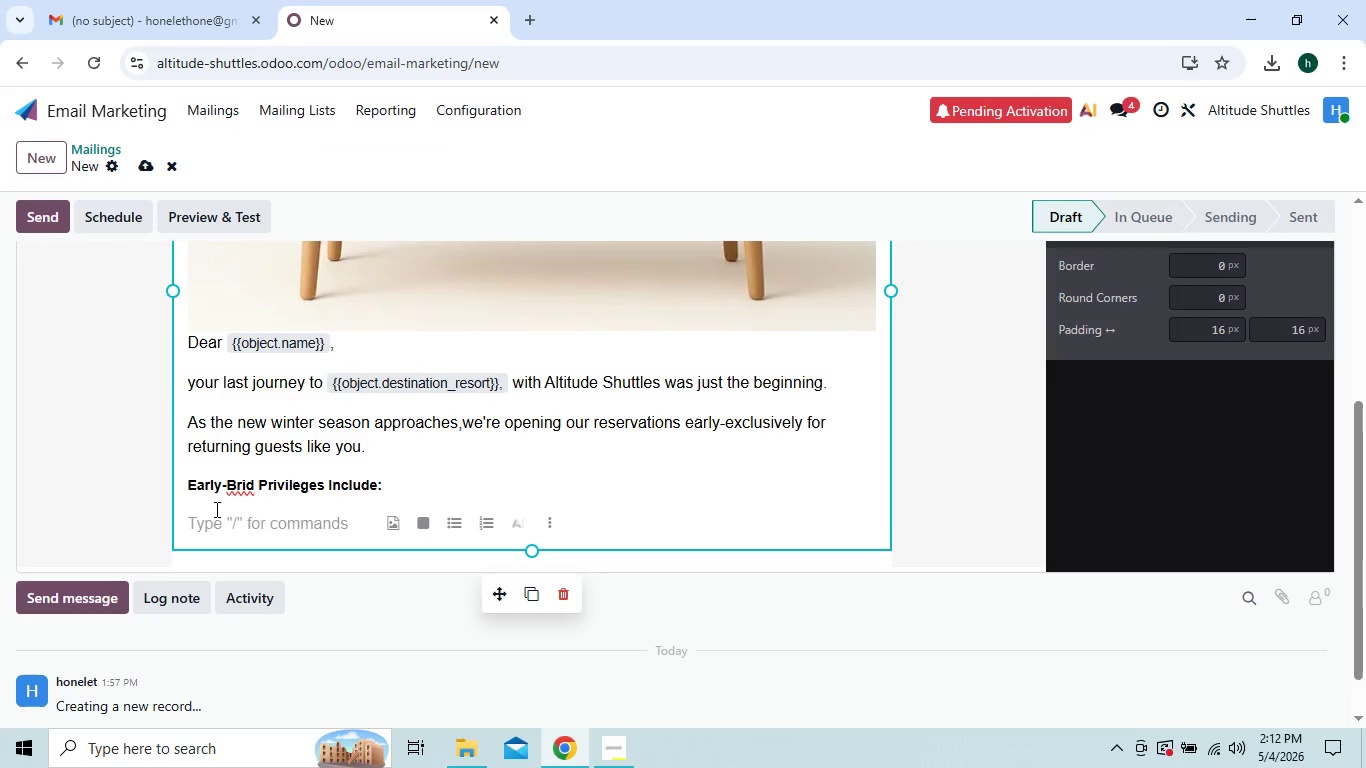 
wait(12.59)
 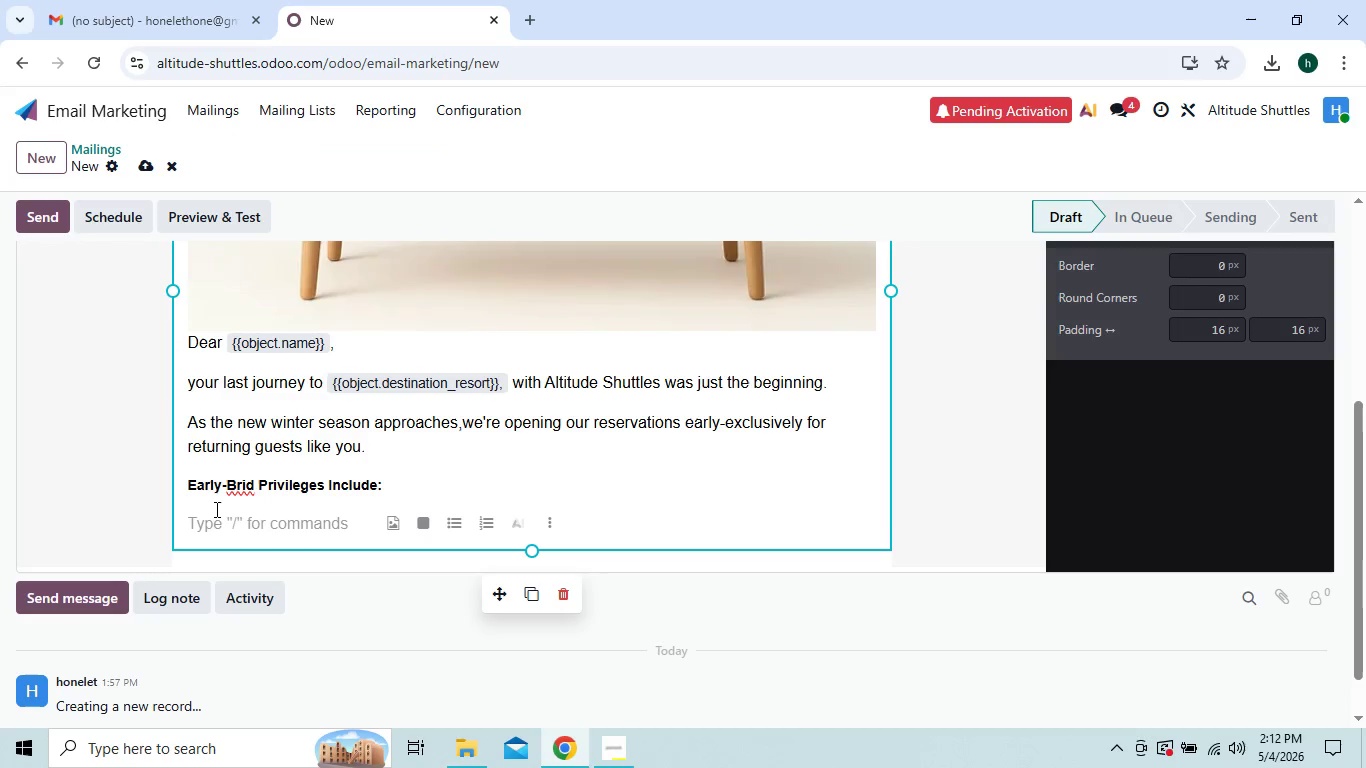 
left_click([442, 518])
 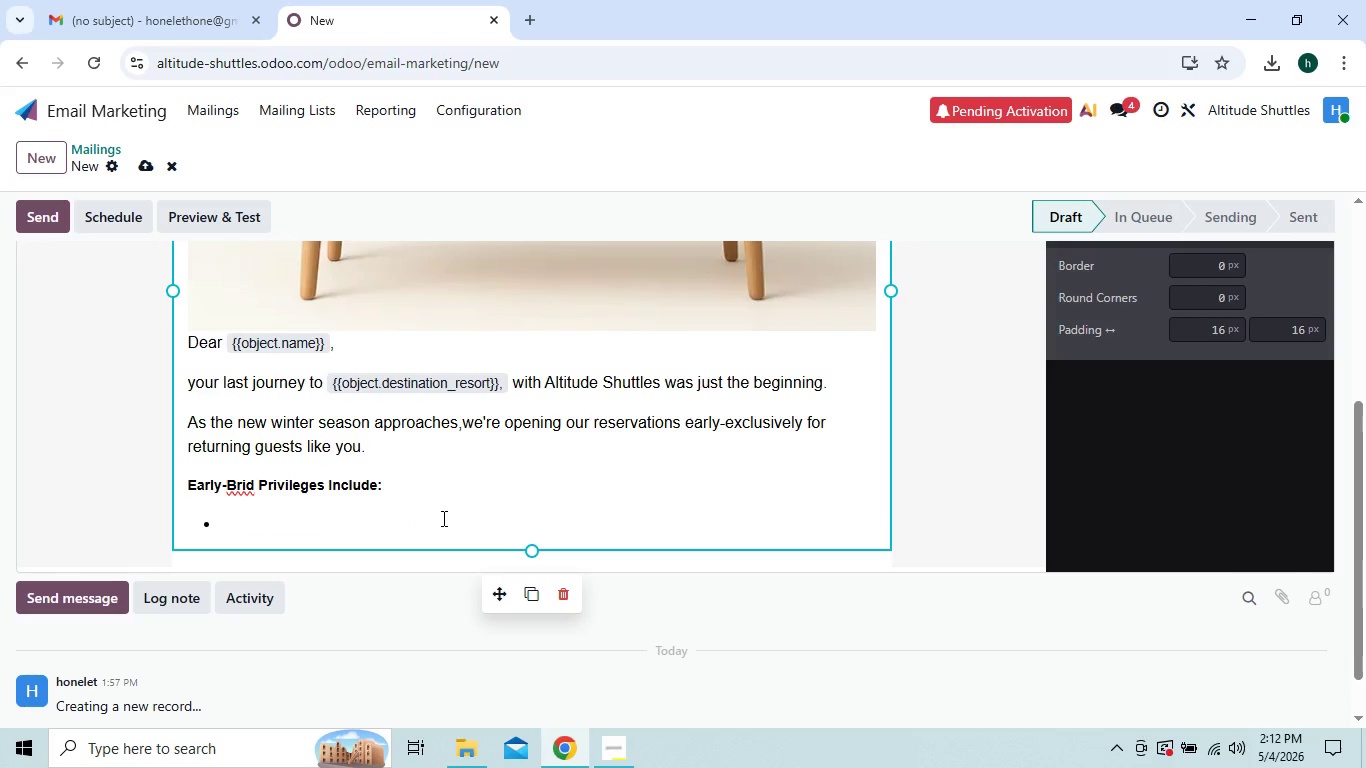 
wait(5.25)
 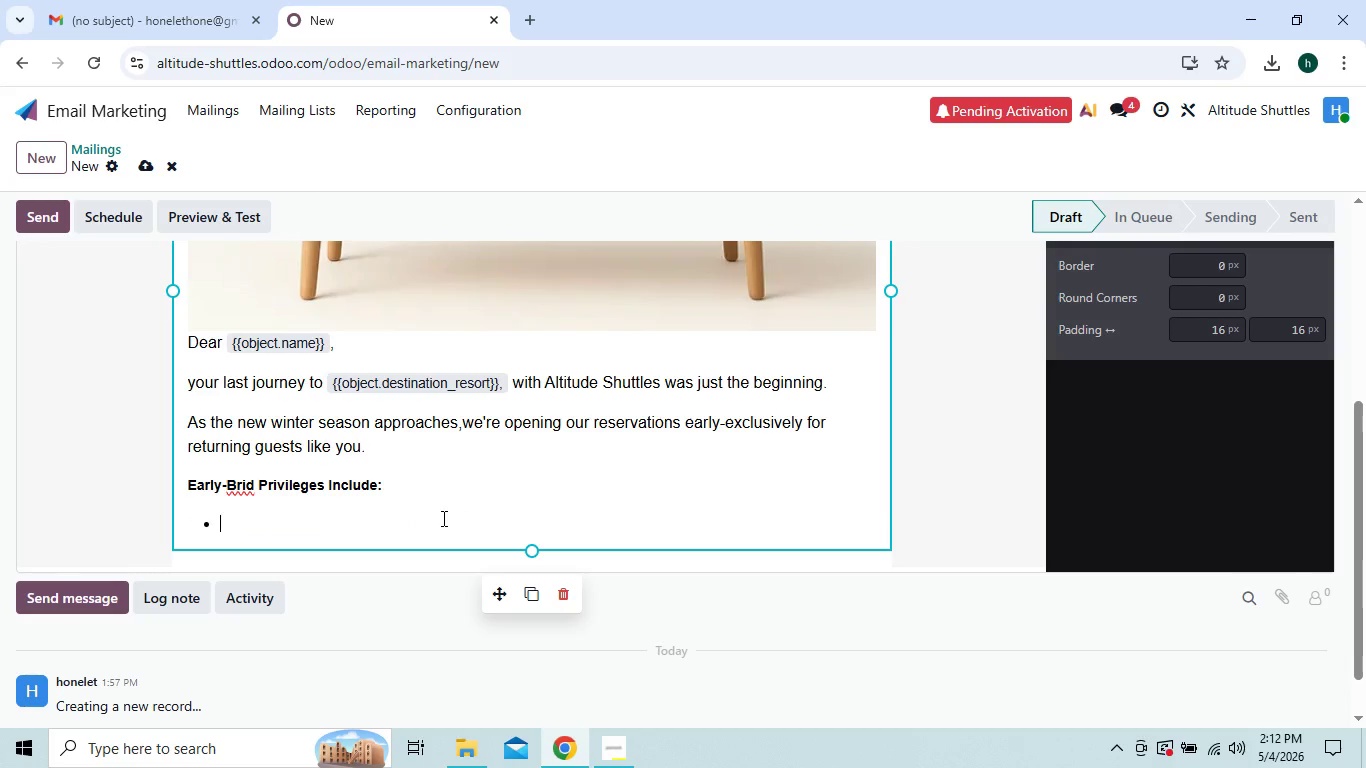 
key(P)
 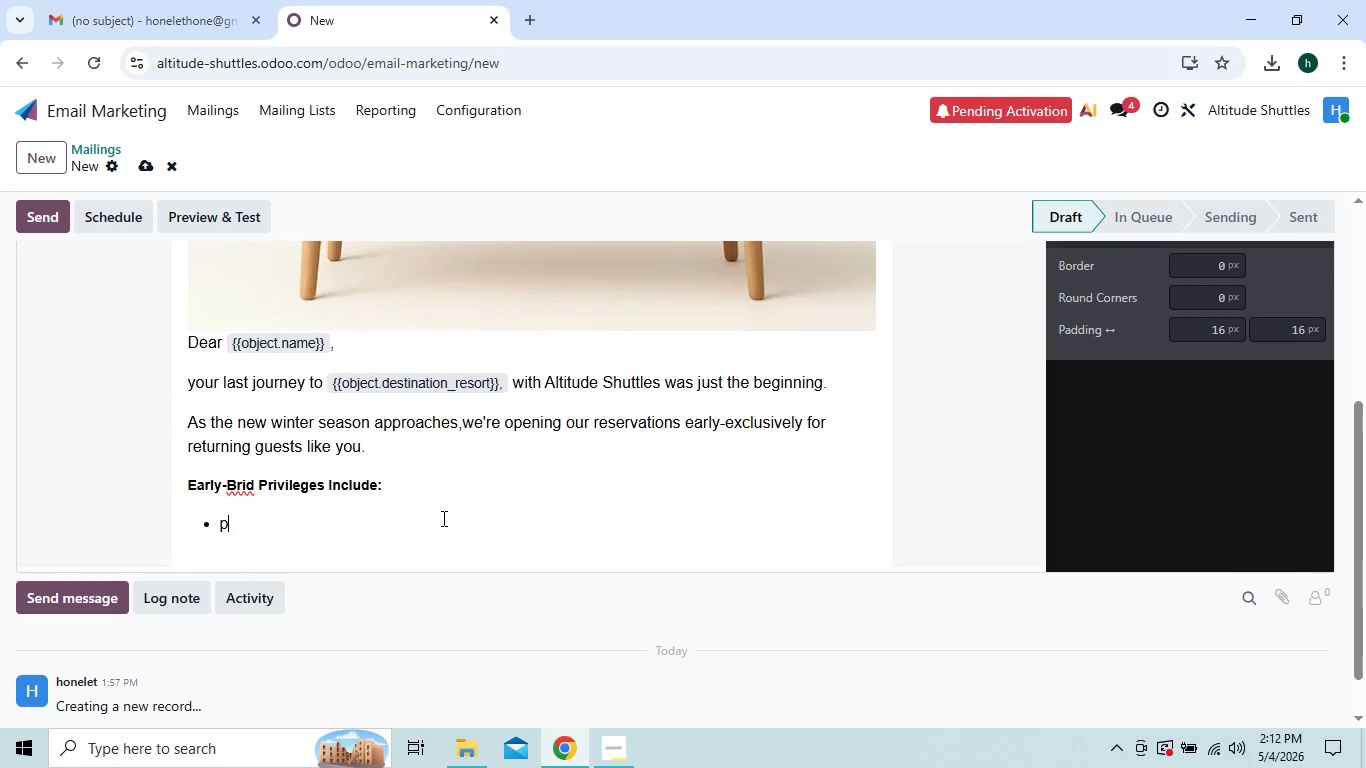 
type(rio)
 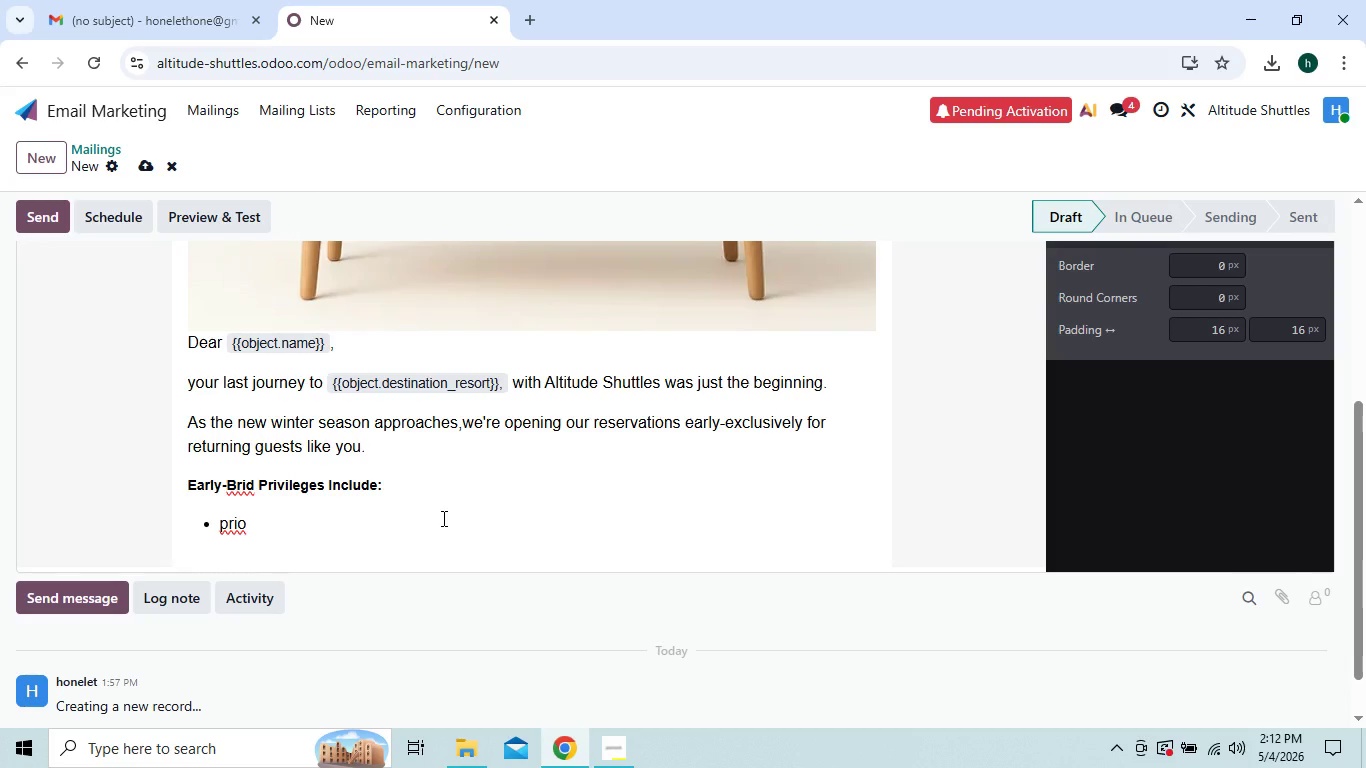 
type(rity booking for peak travel dates)
 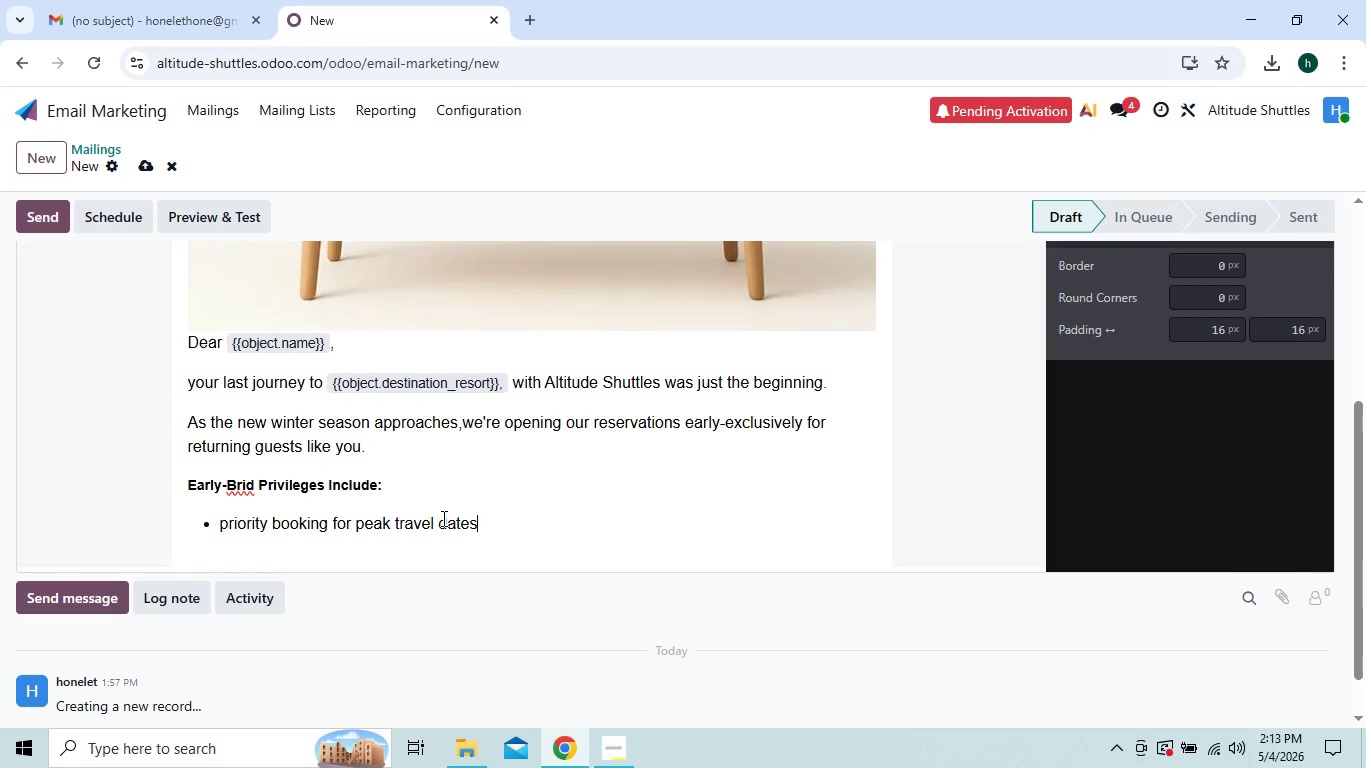 
key(Enter)
 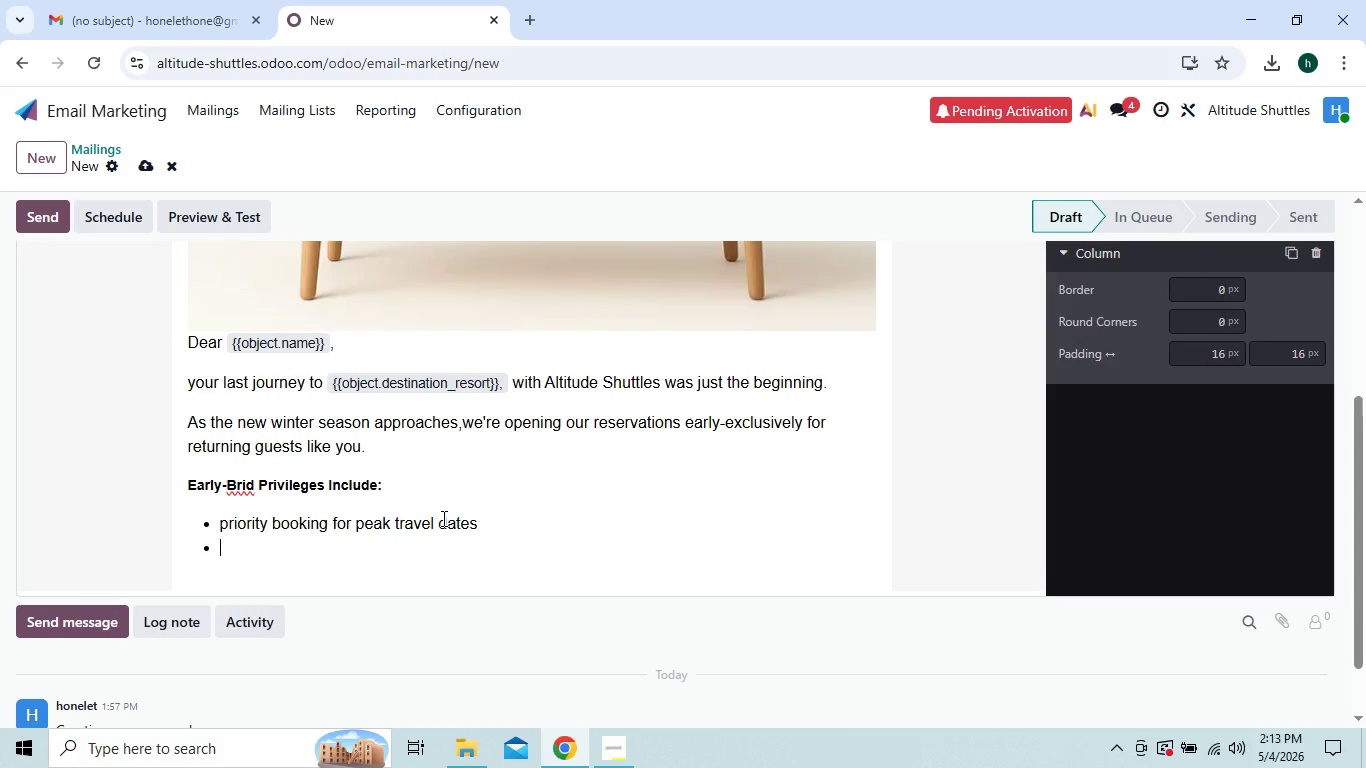 
type(preferred vehicle selection)
 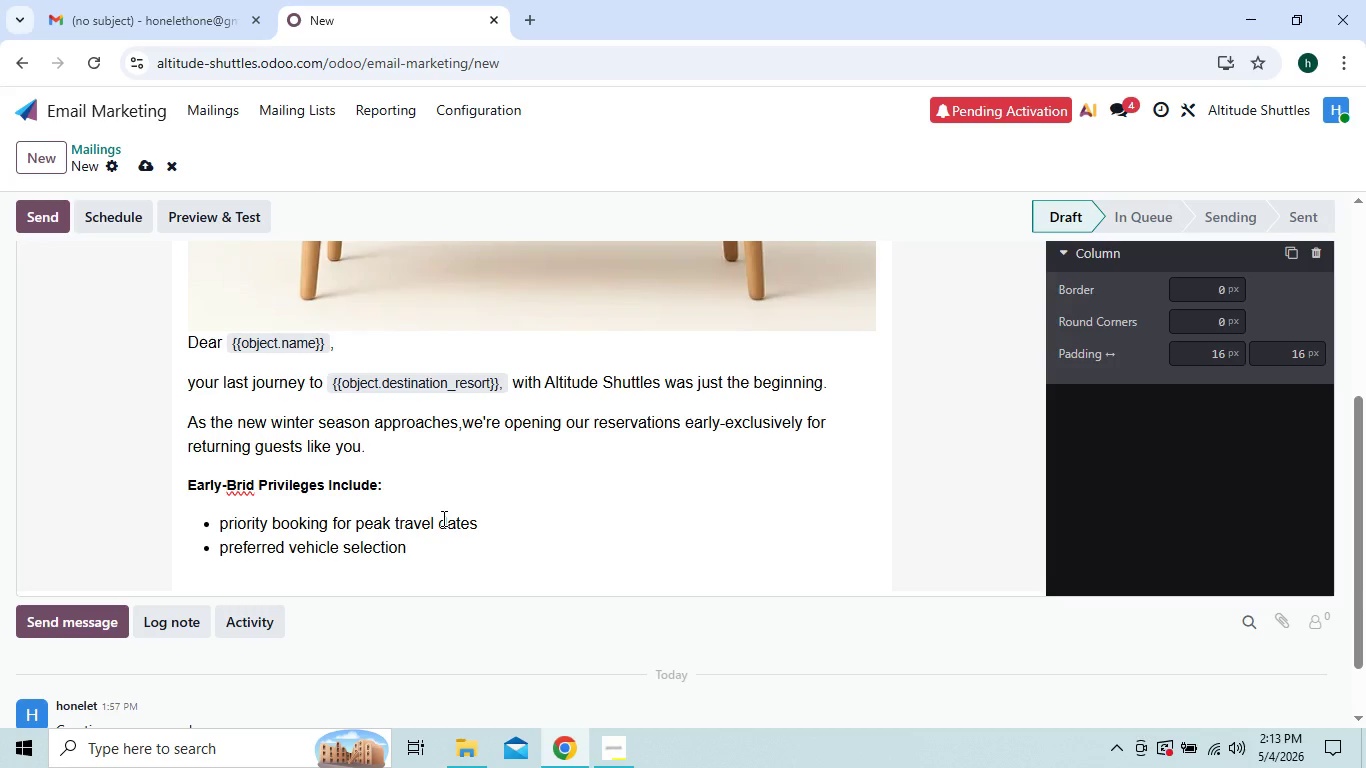 
key(Enter)
 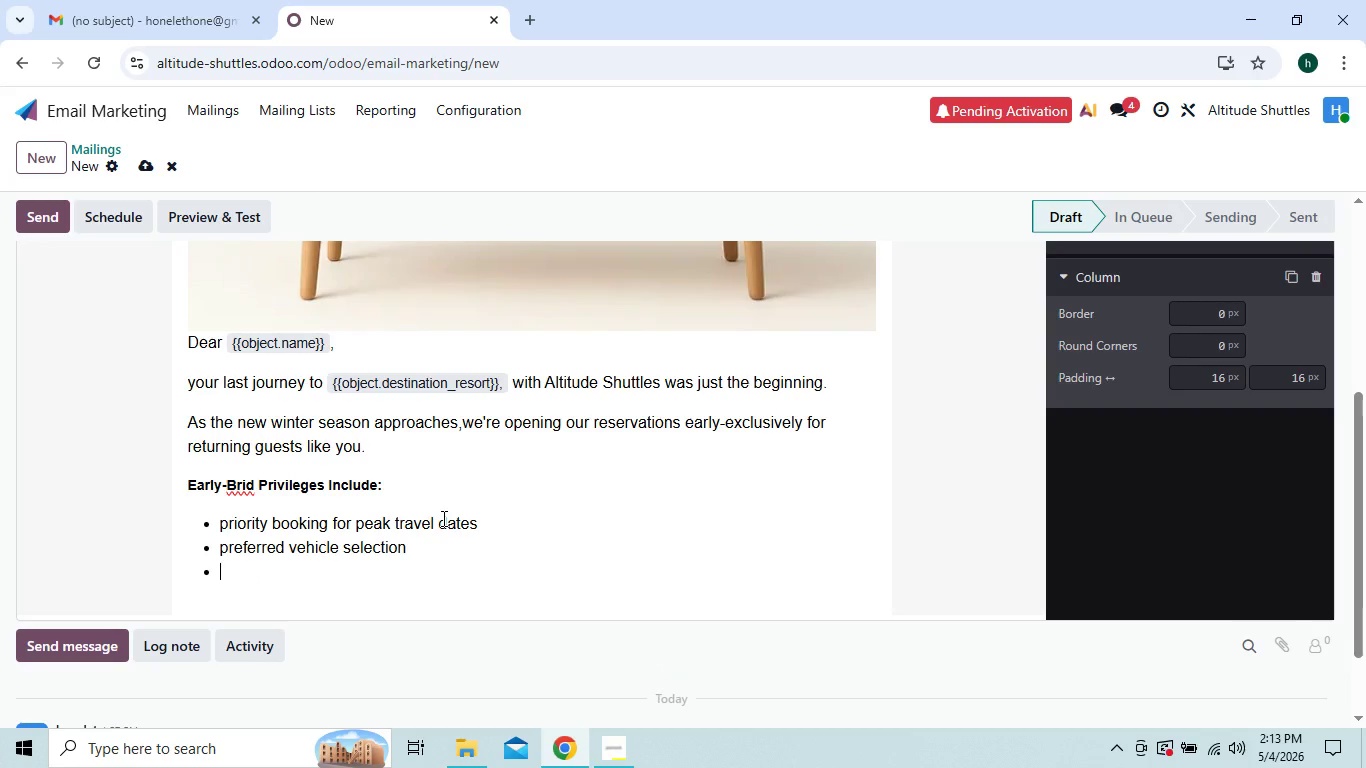 
key(CapsLock)
 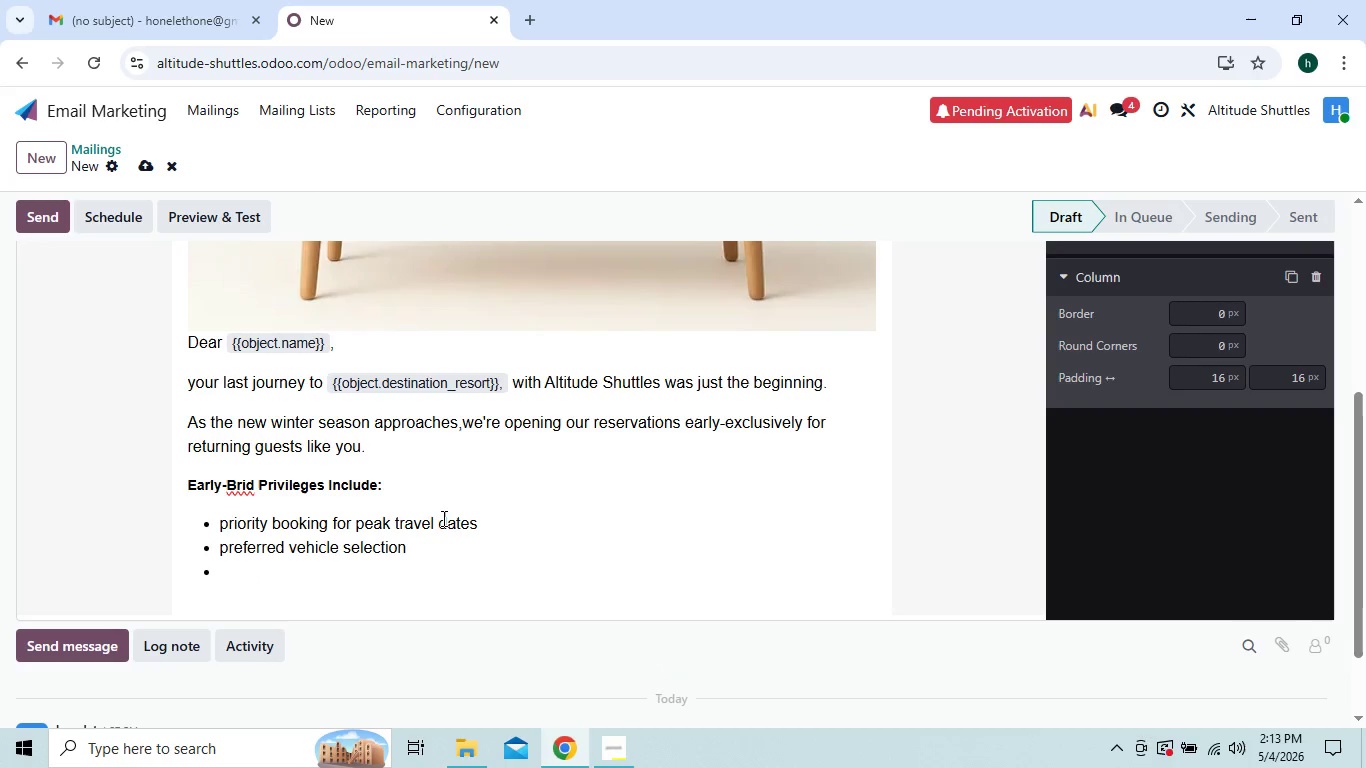 
key(A)
 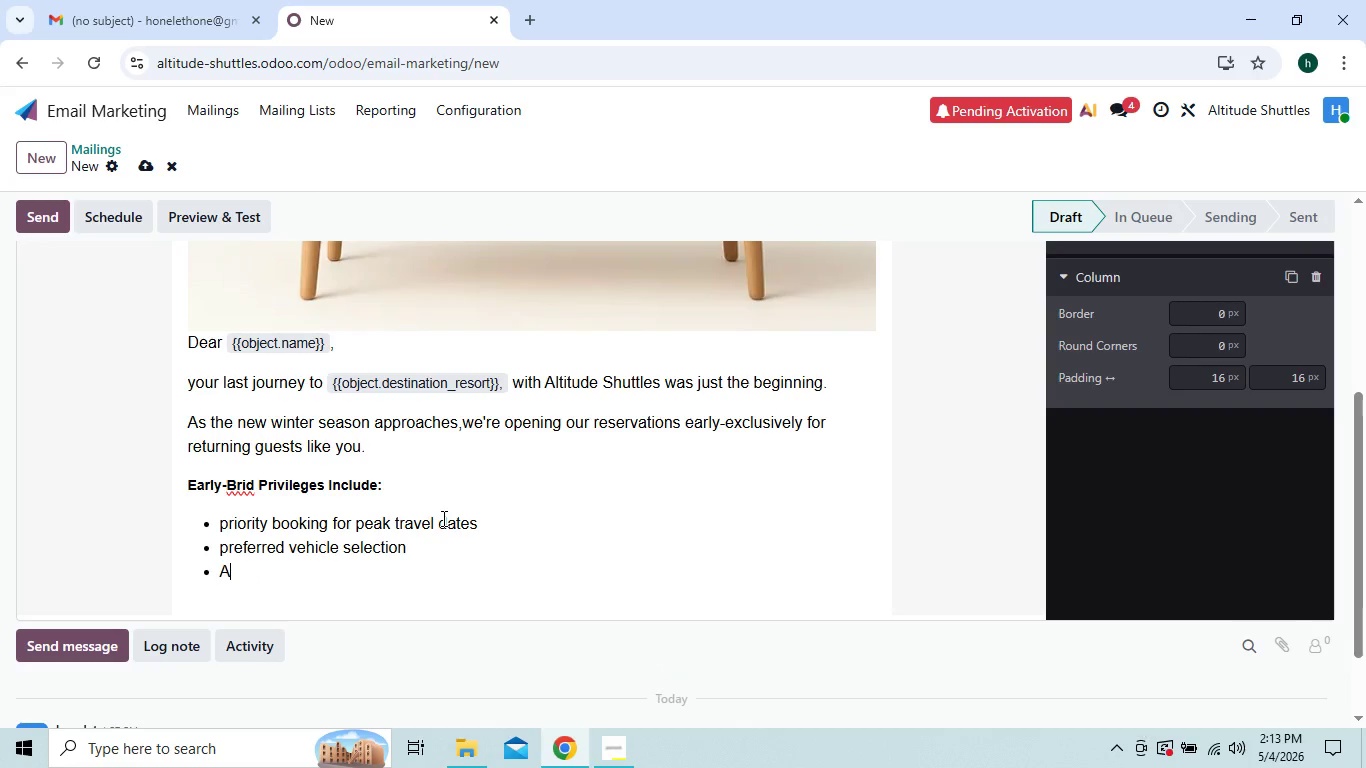 
key(CapsLock)
 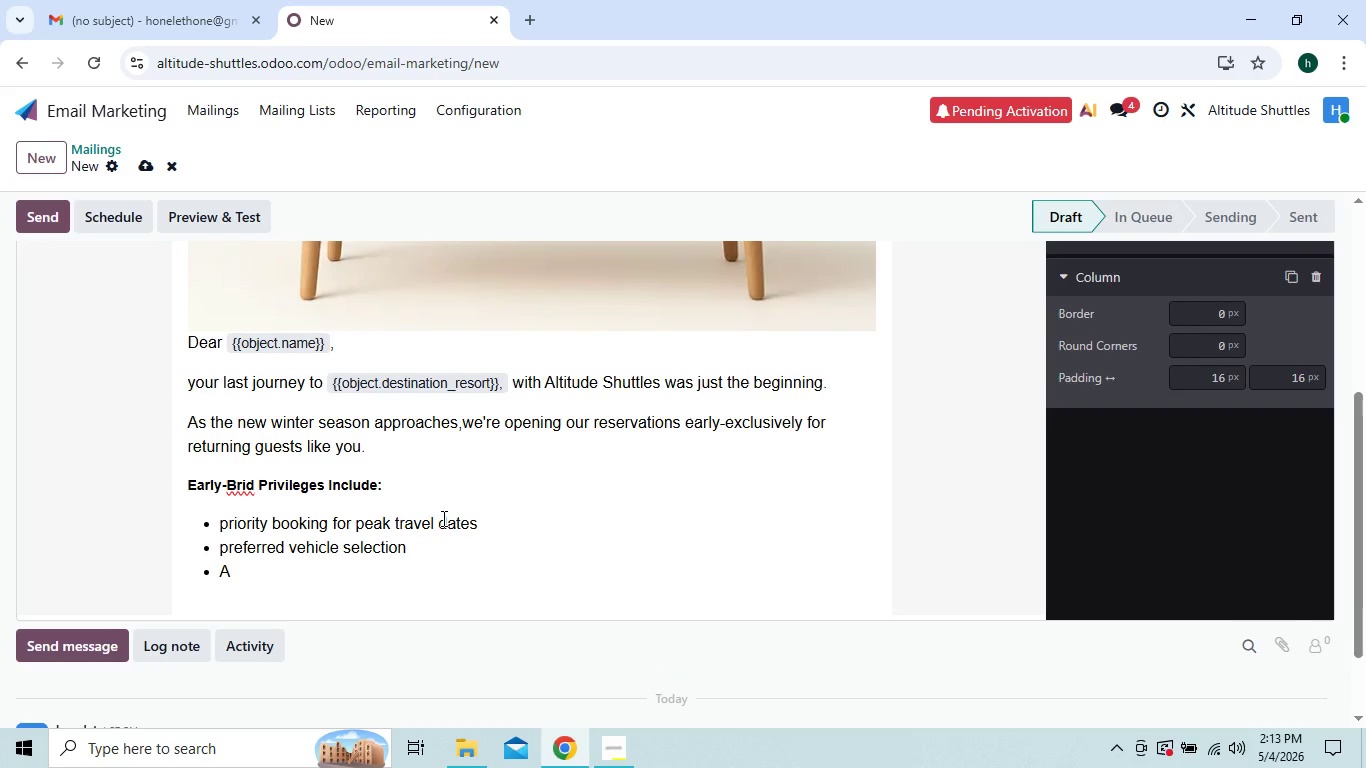 
key(Space)
 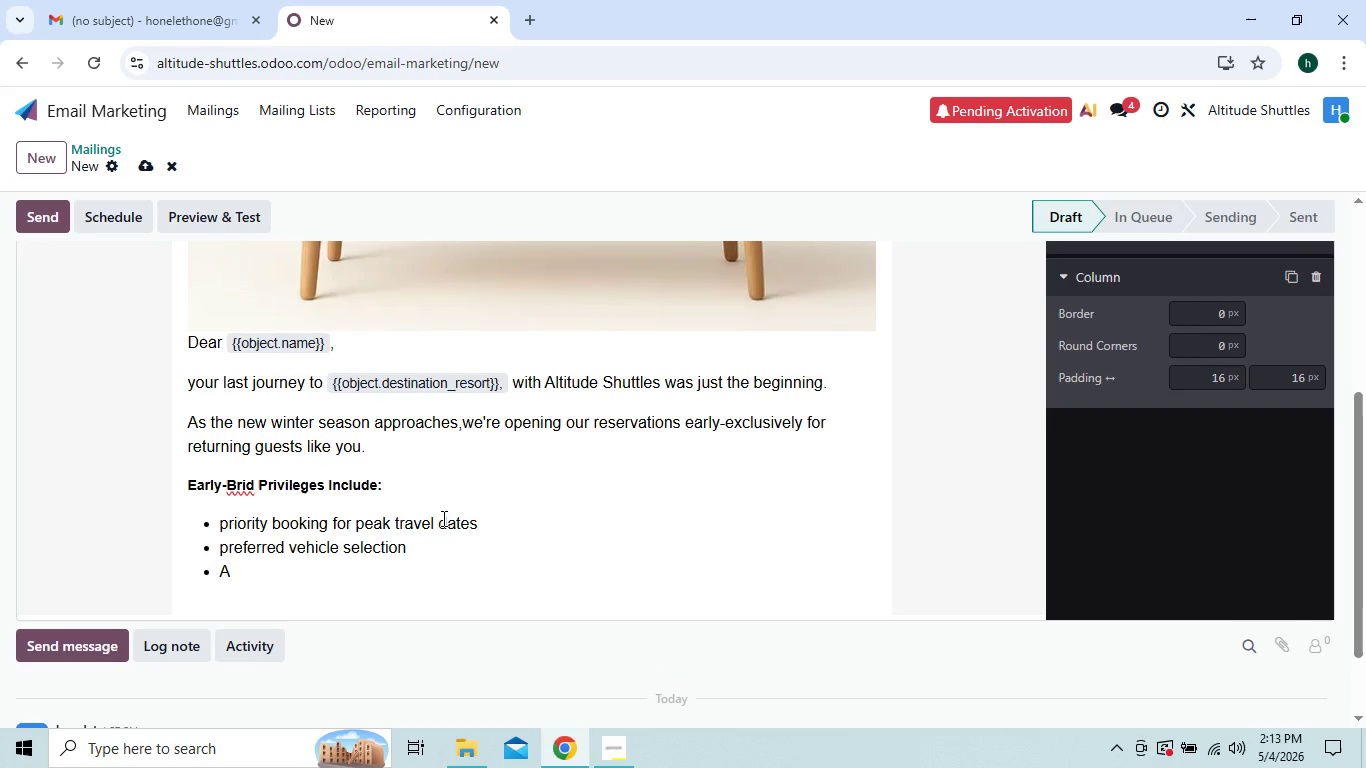 
key(R)
 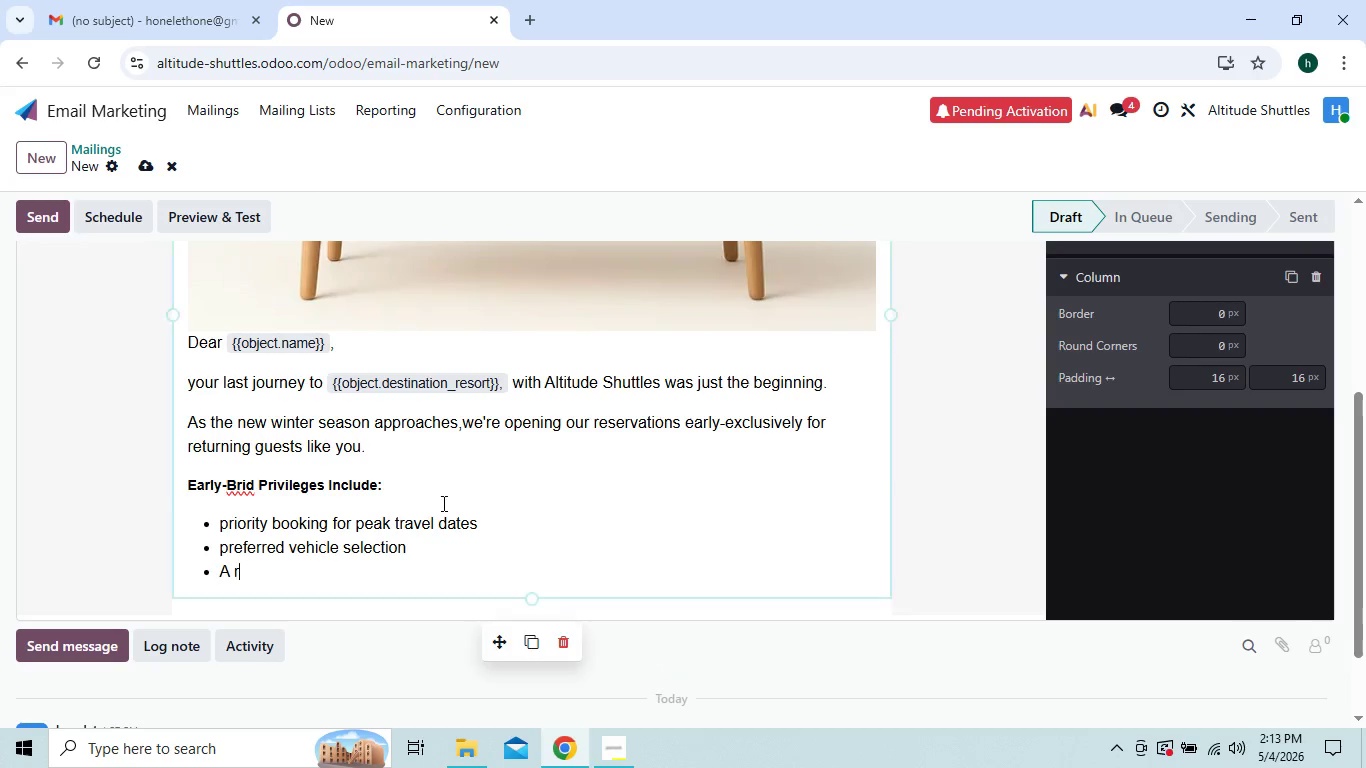 
type(etu)
 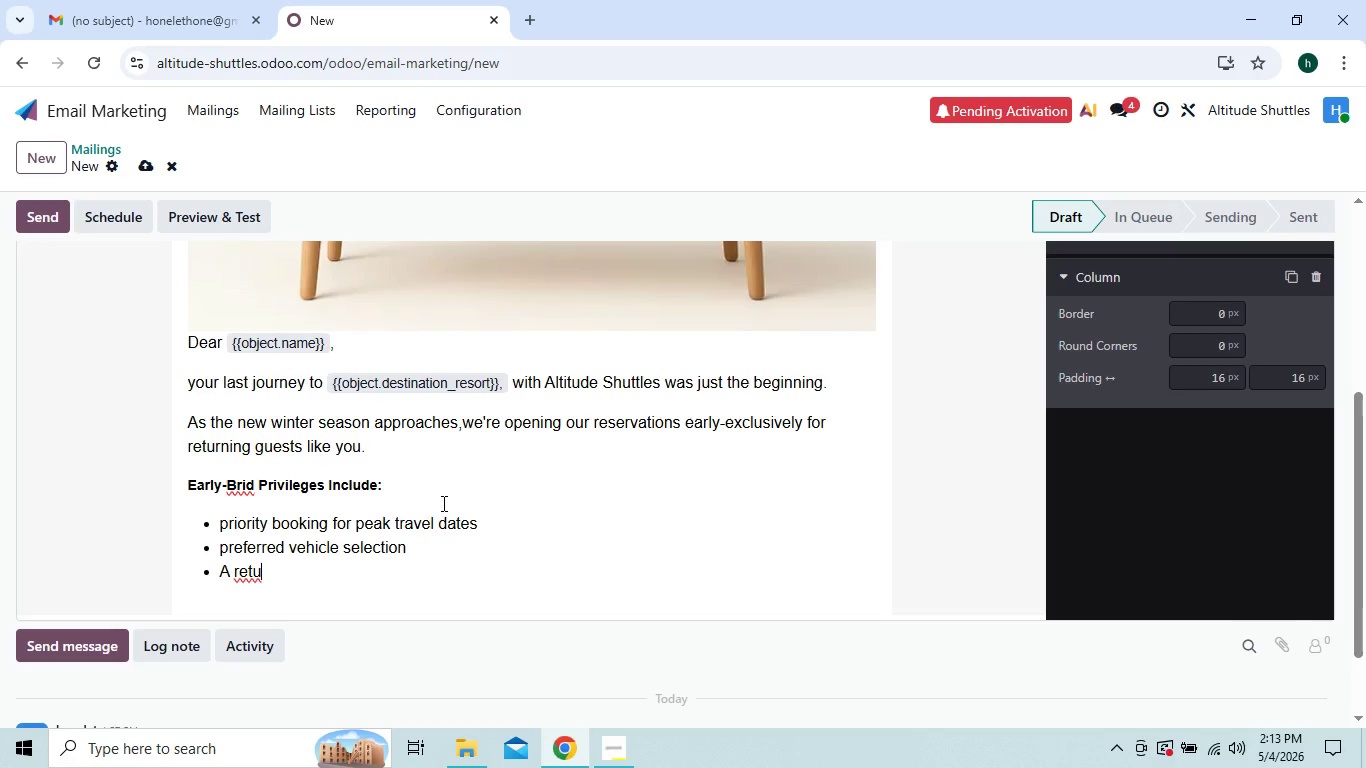 
type(rning)
 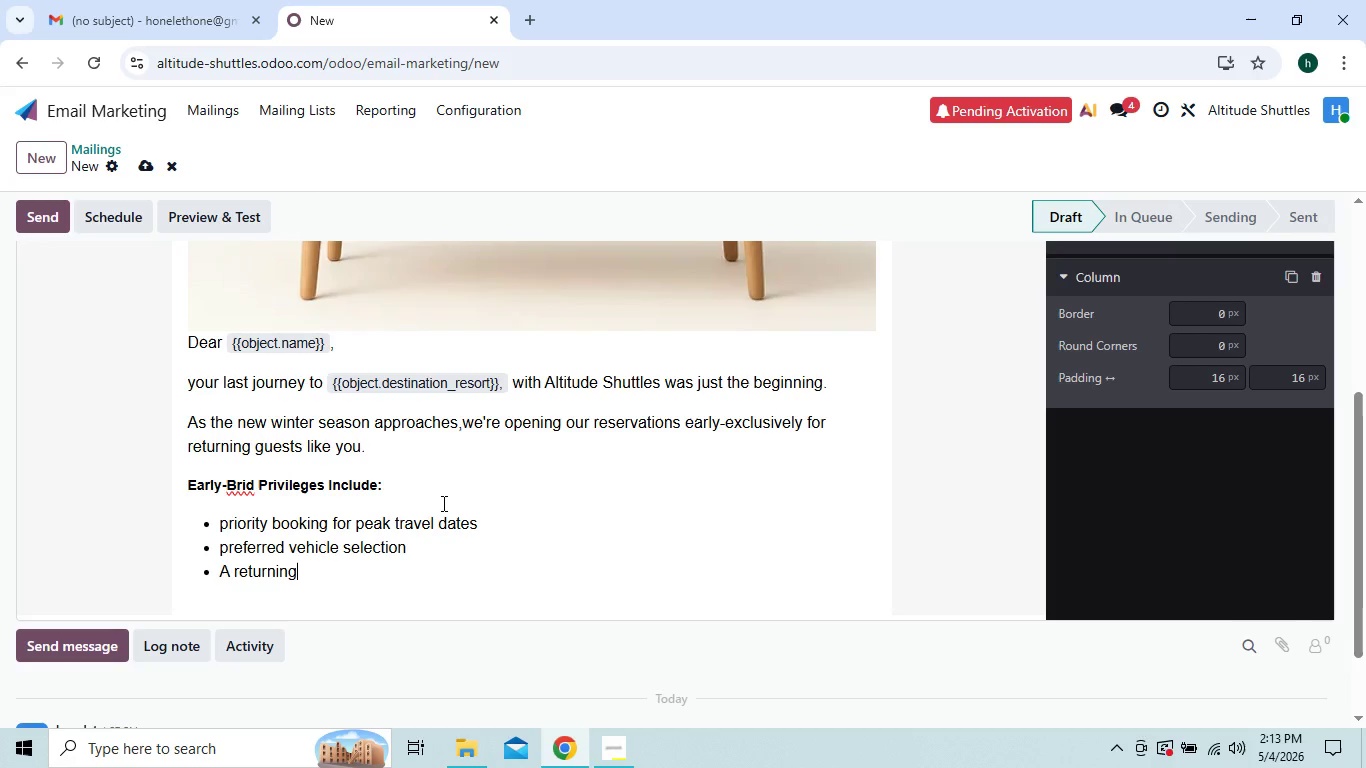 
type( gu)
 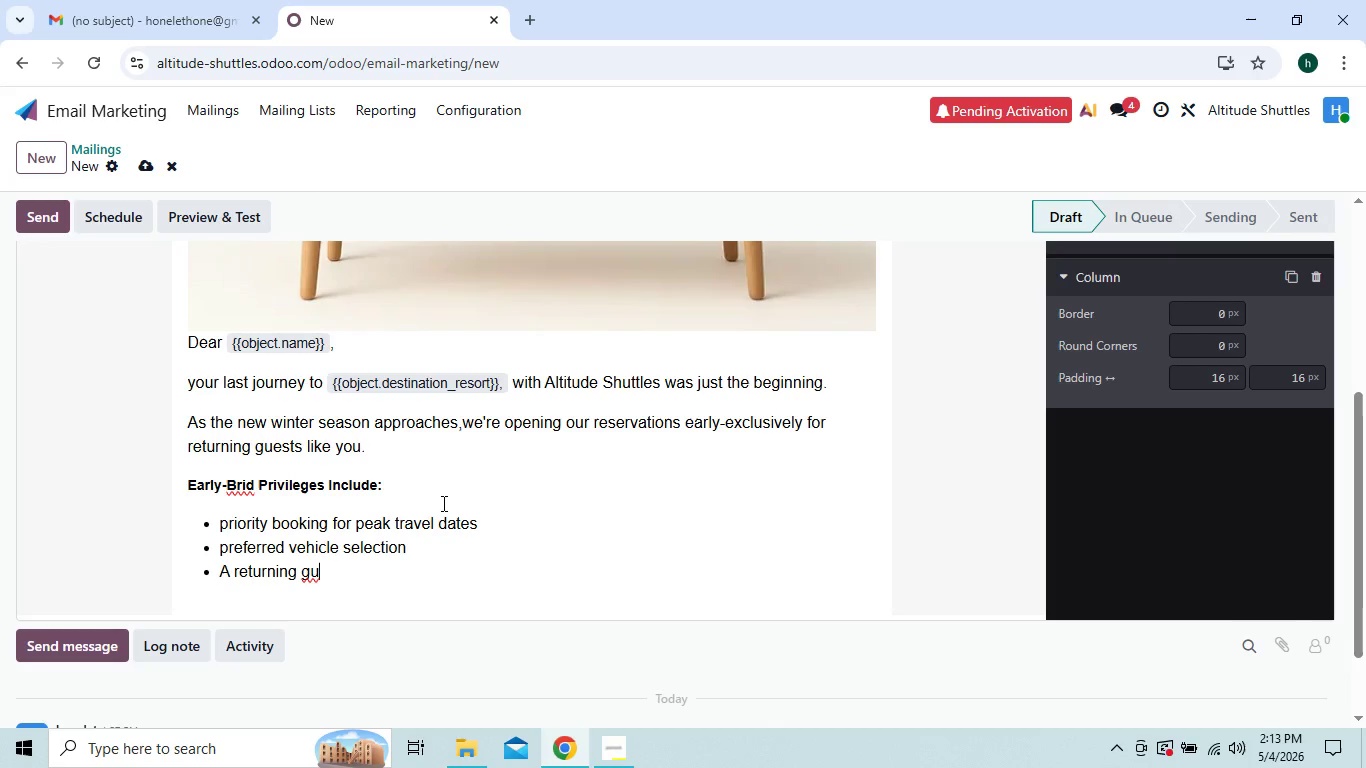 
type(est loya)
 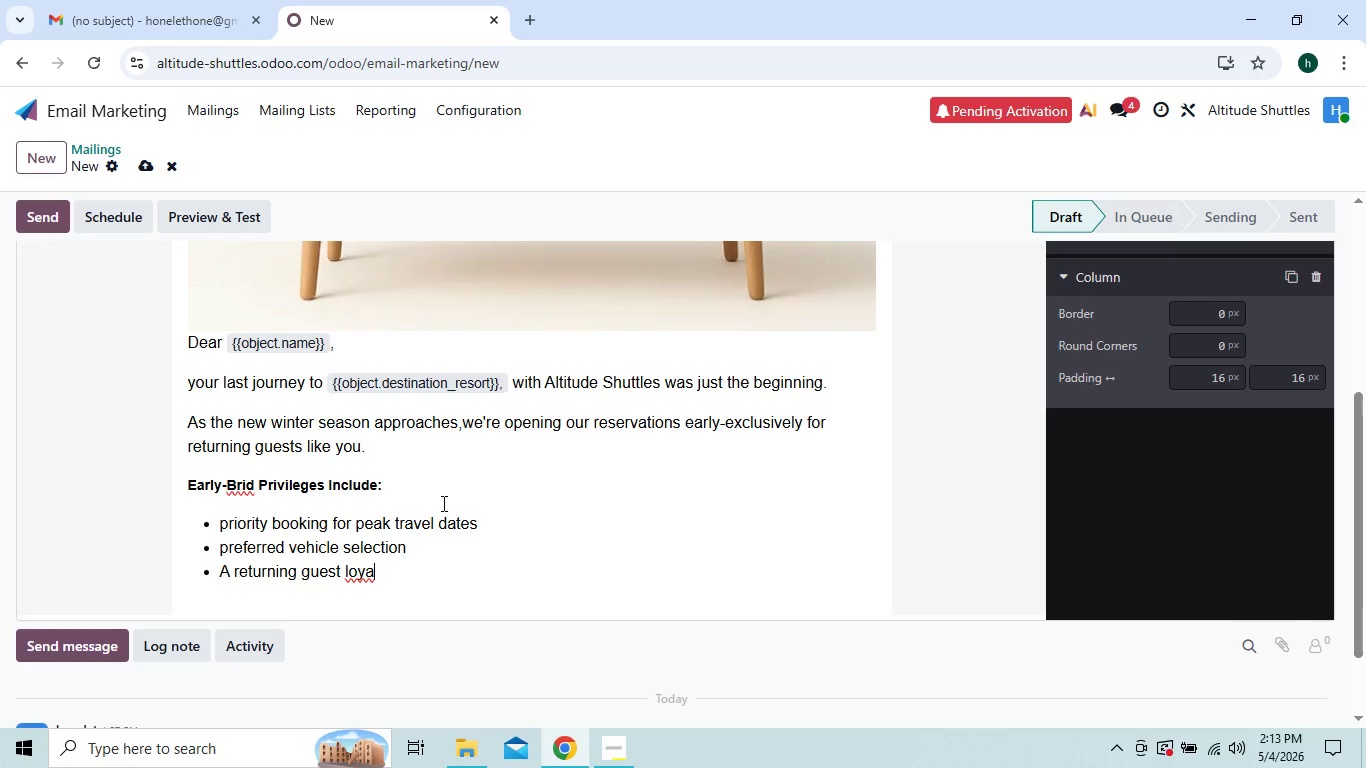 
type(ly)
key(Backspace)
type(ty)
 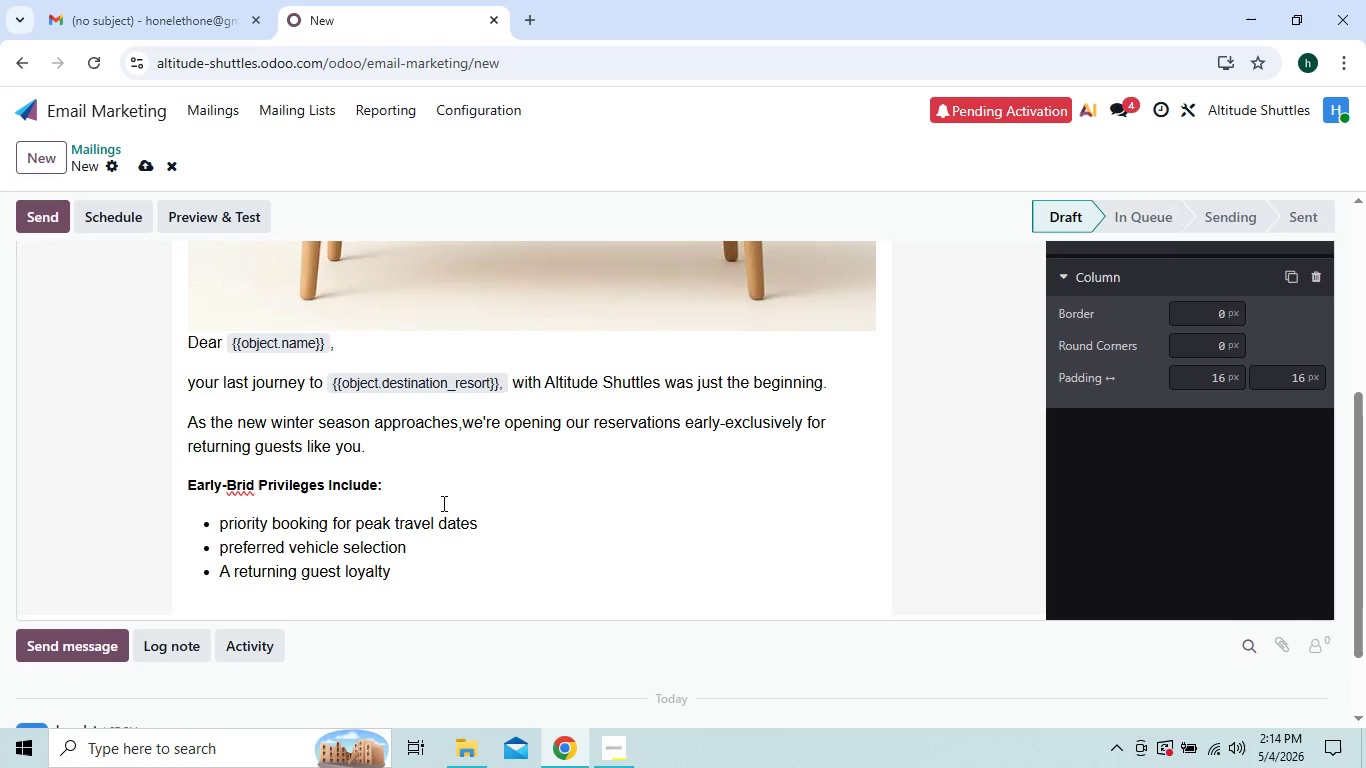 
type( rate)
 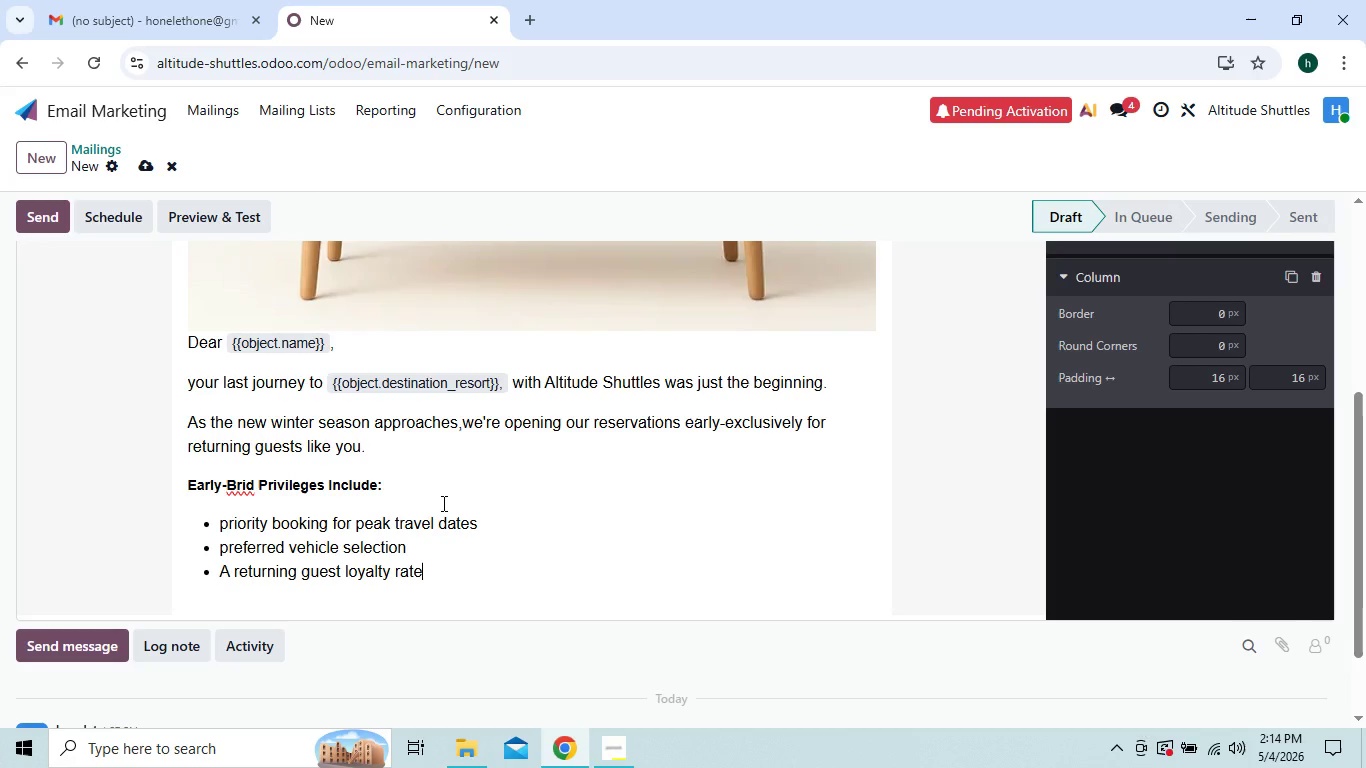 
key(Enter)
 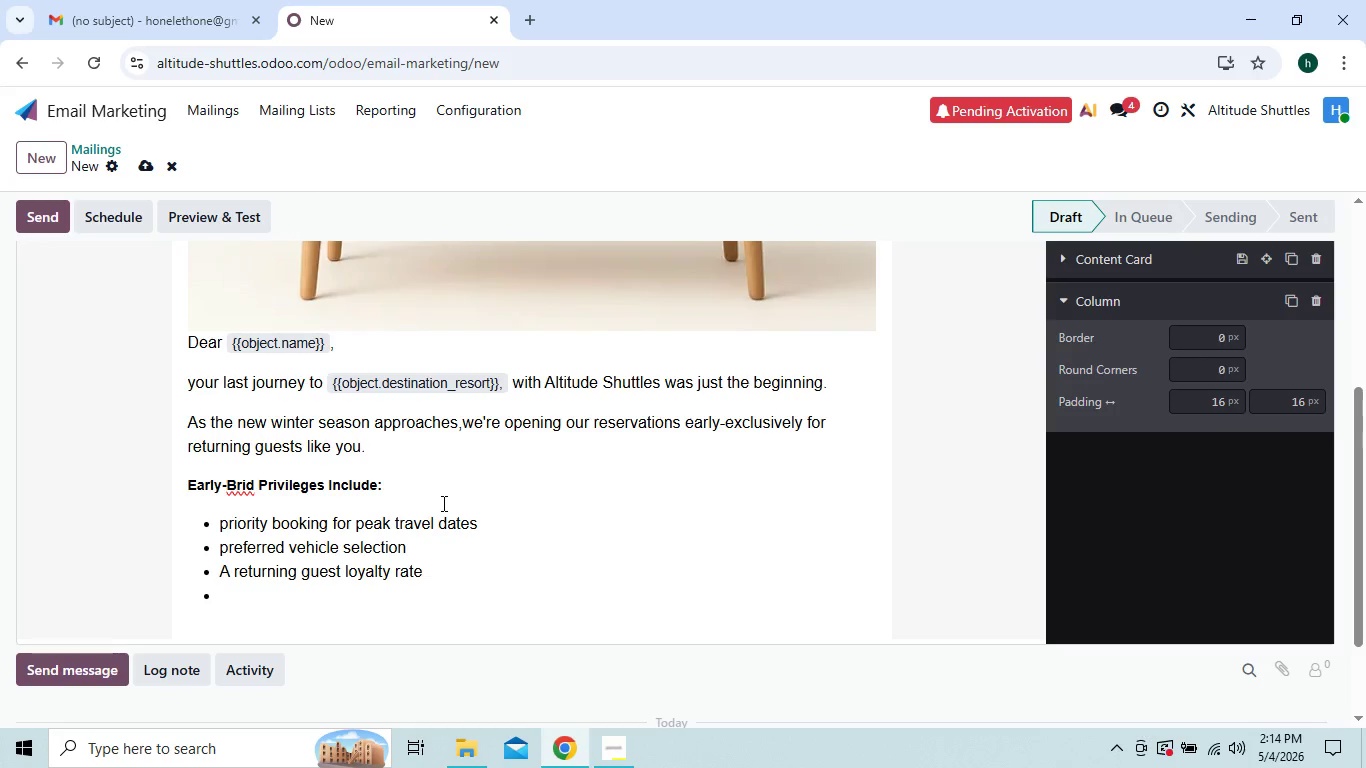 
wait(6.47)
 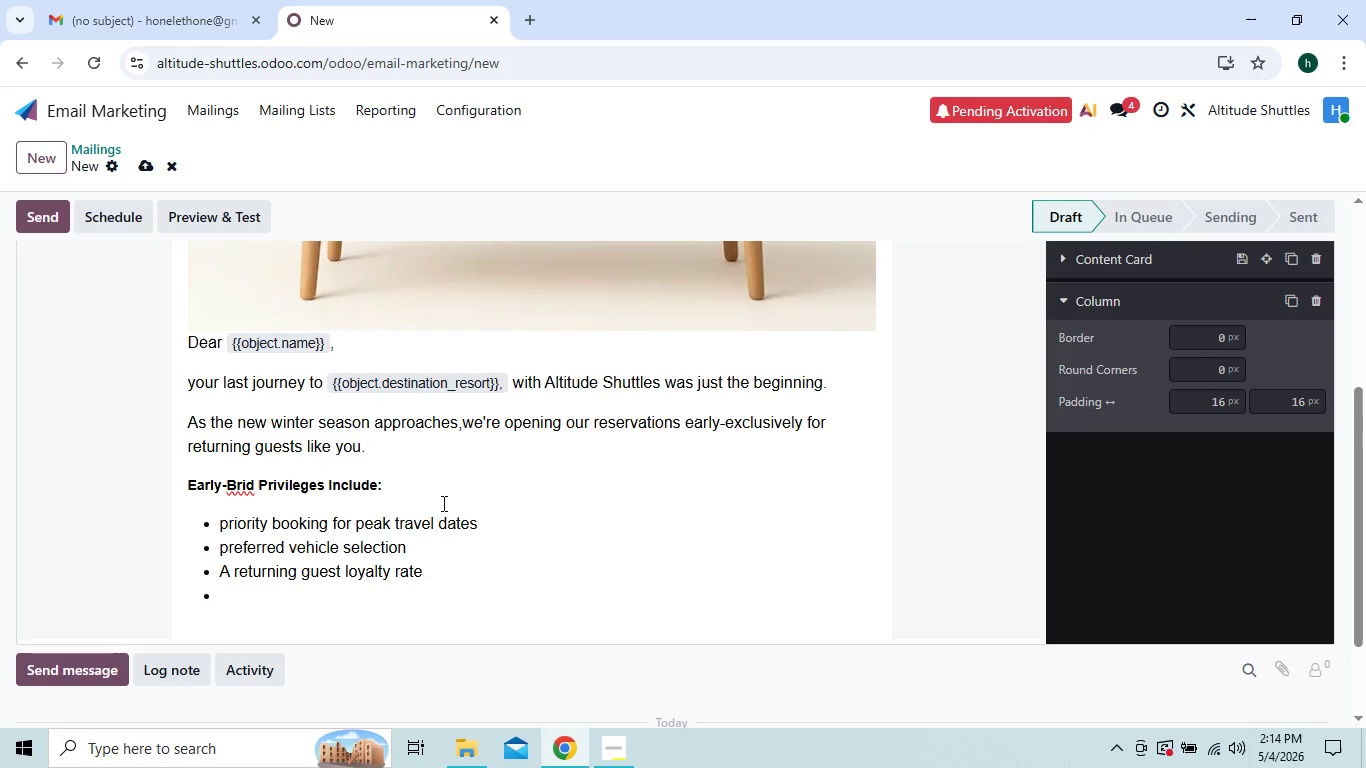 
key(Backspace)
 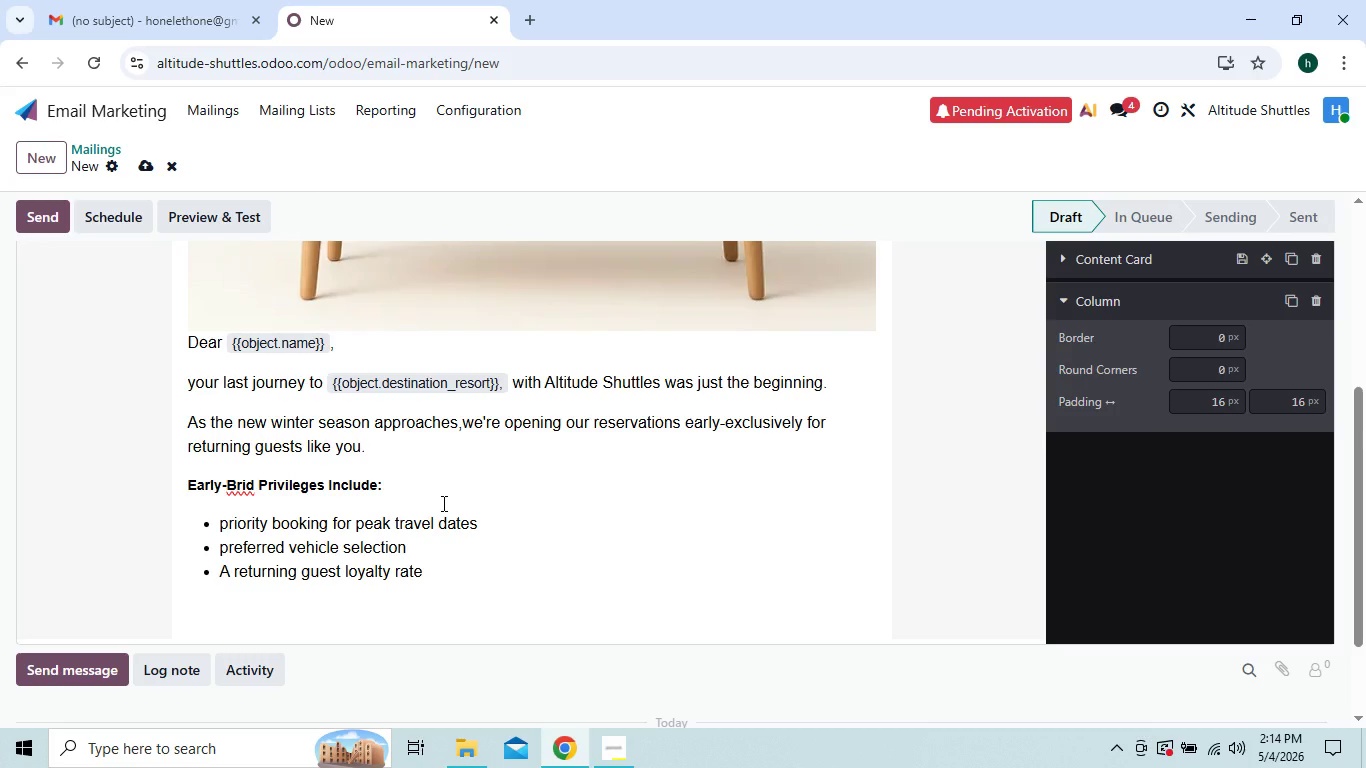 
wait(15.28)
 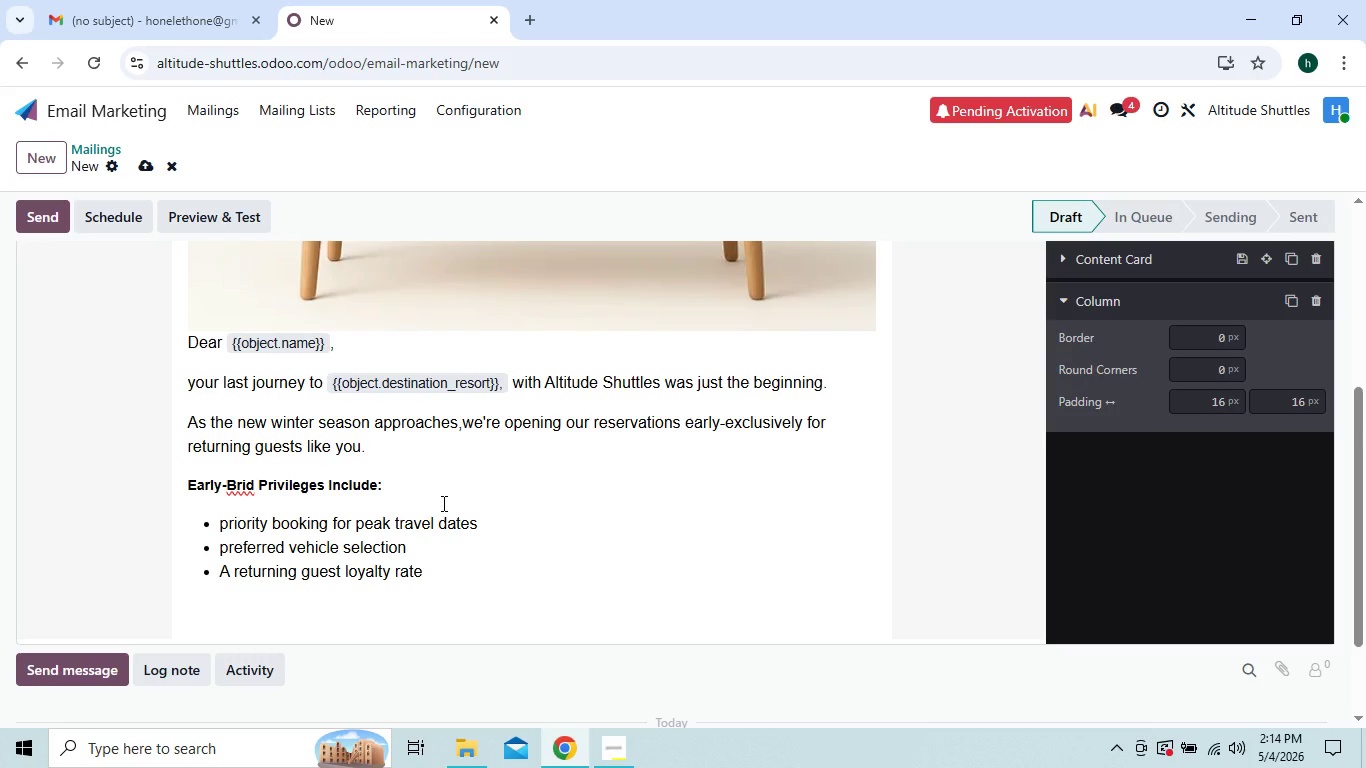 
left_click([273, 589])
 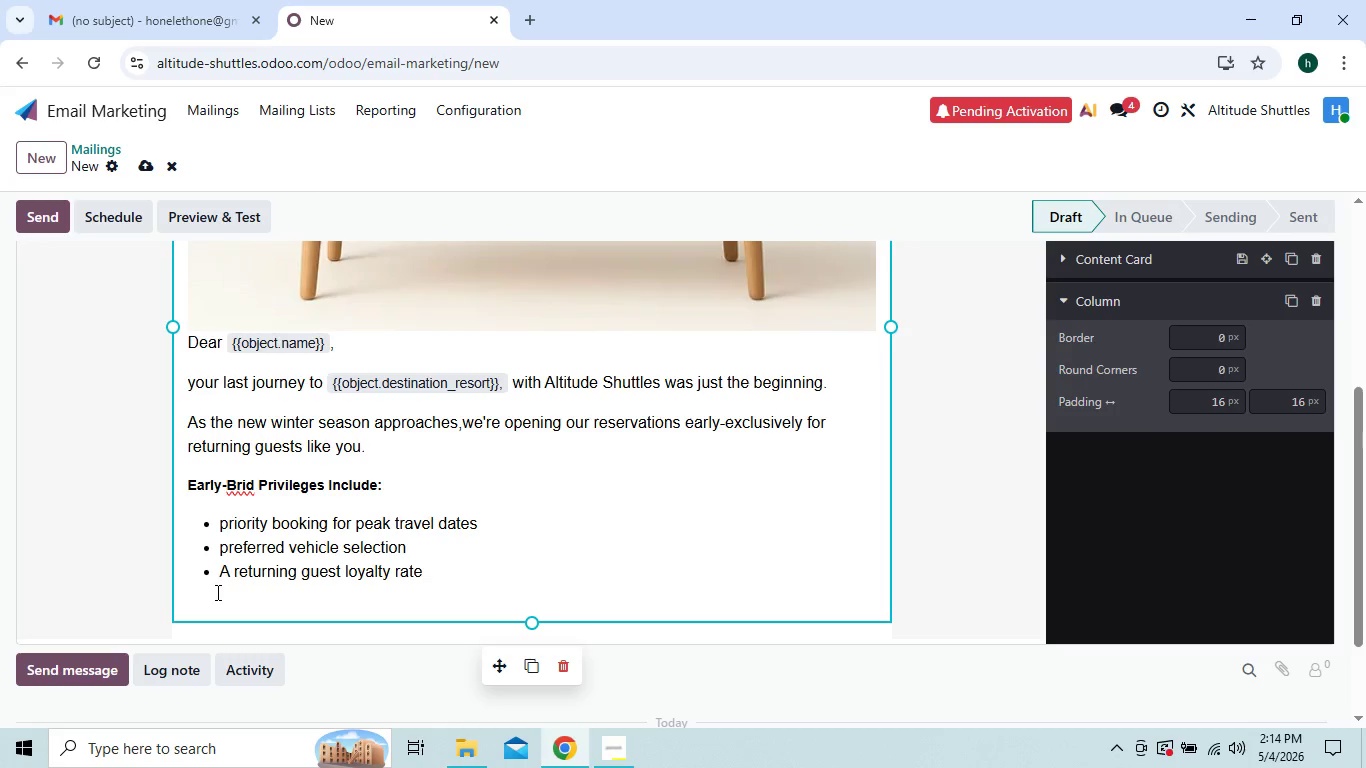 
left_click([201, 592])
 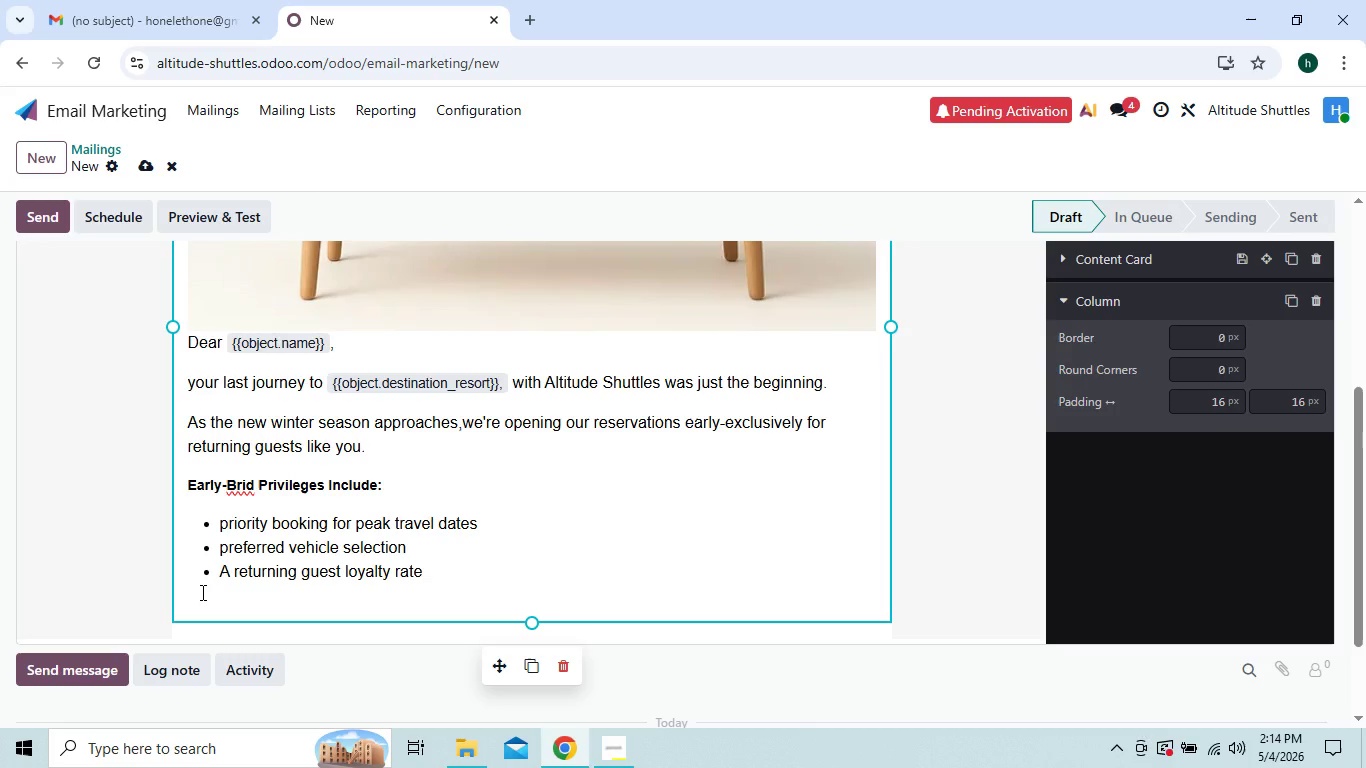 
double_click([201, 592])
 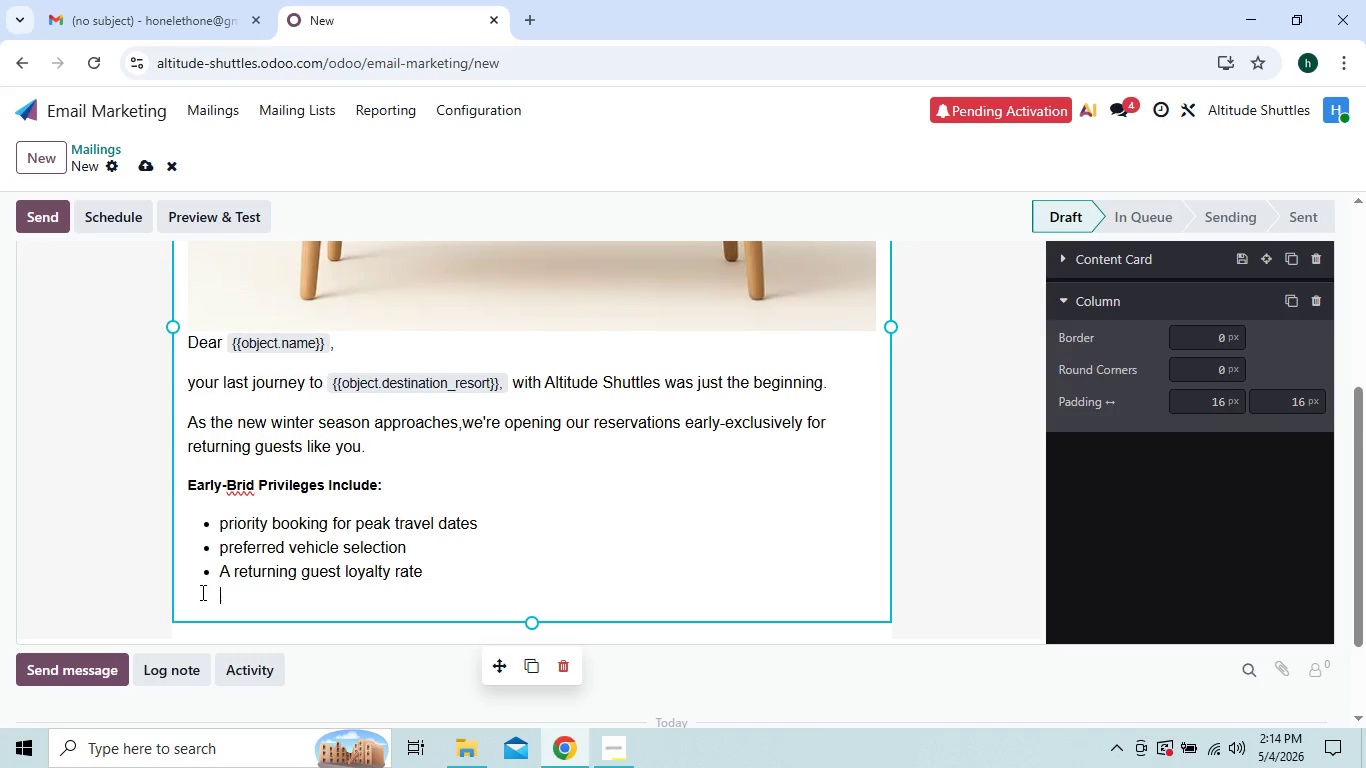 
triple_click([201, 592])
 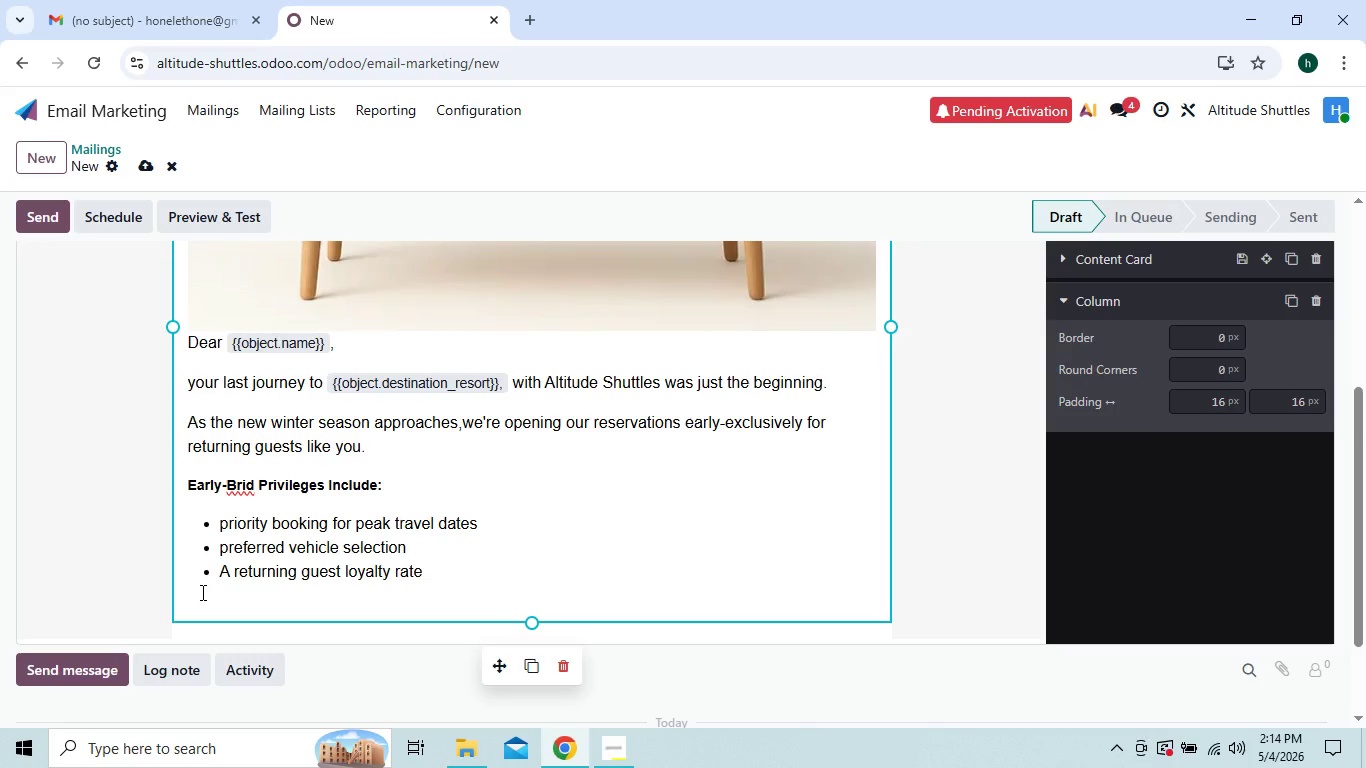 
key(Backspace)
 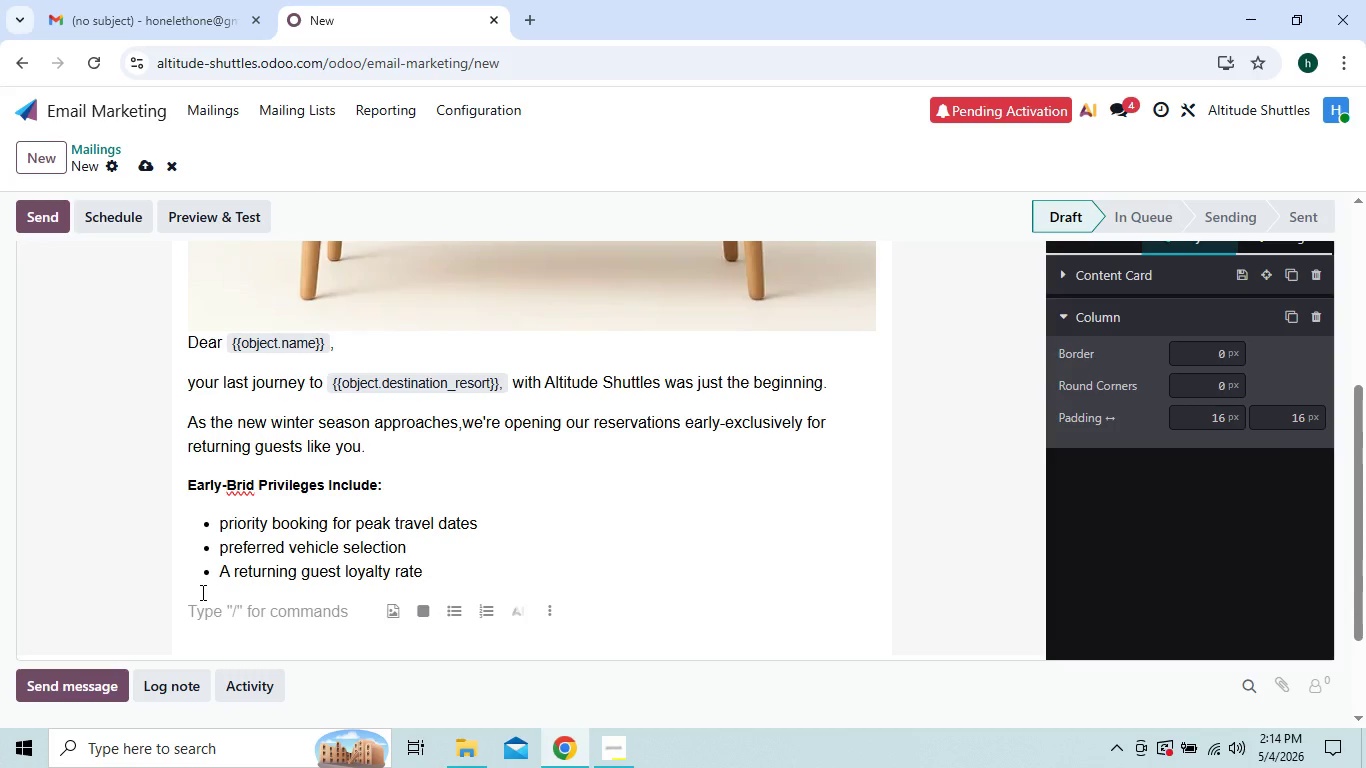 
wait(5.19)
 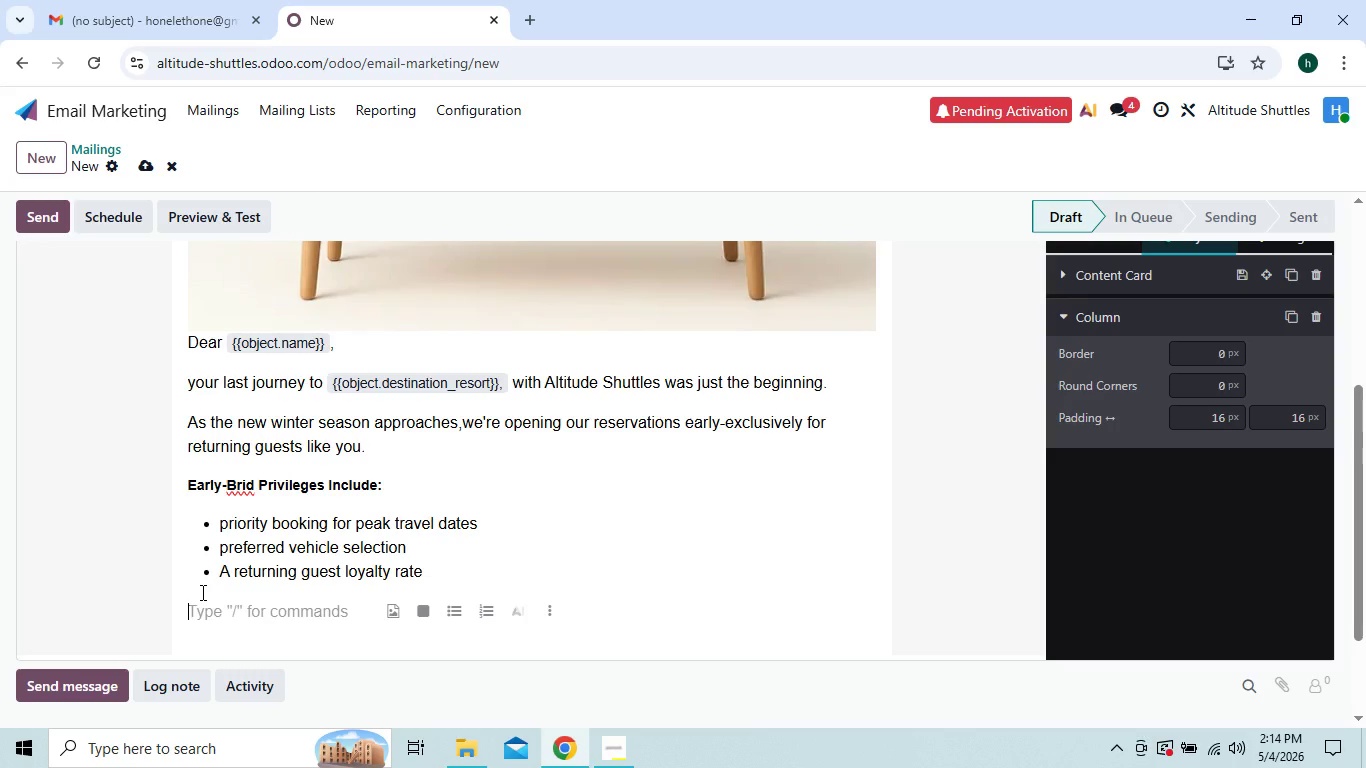 
type(Whether you're )
 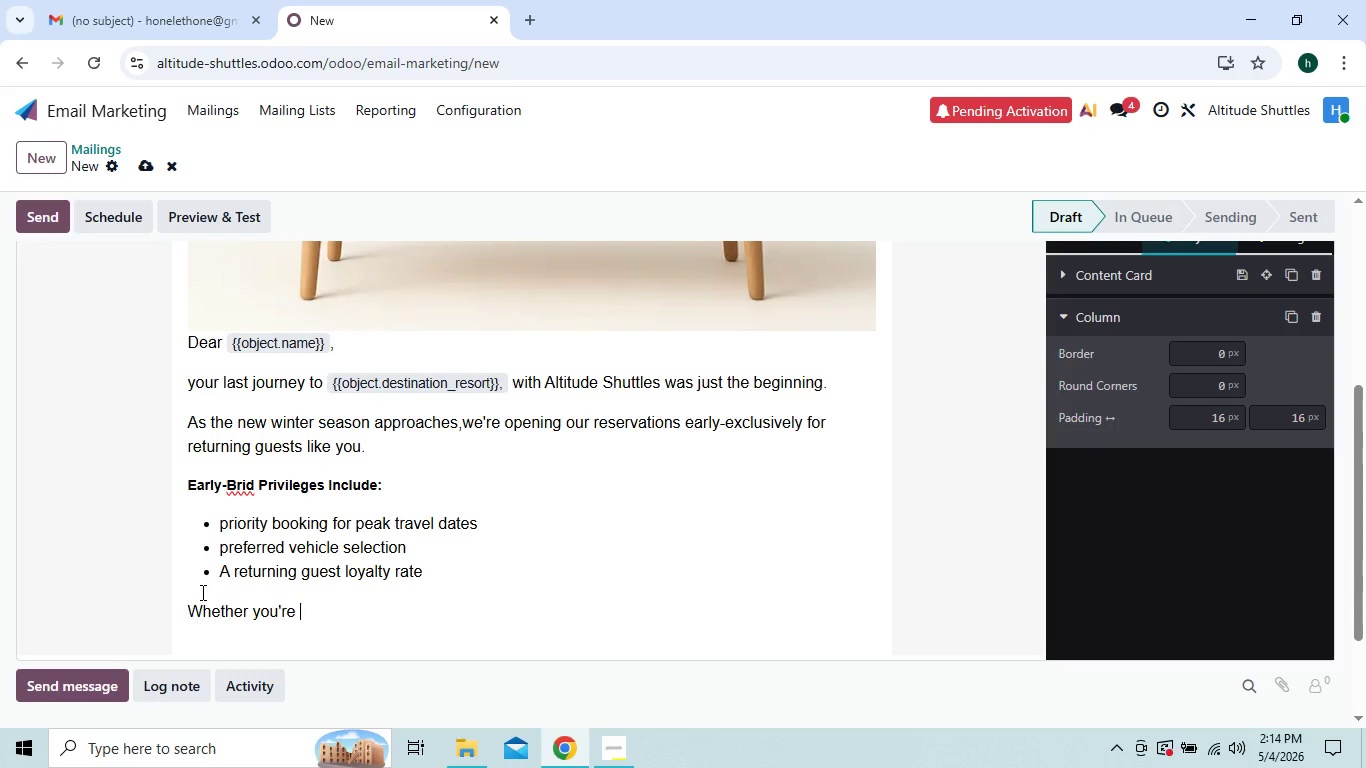 
type(planning another escape o)
key(Backspace)
type(to {{object,)
key(Backspace)
type(.dist)
 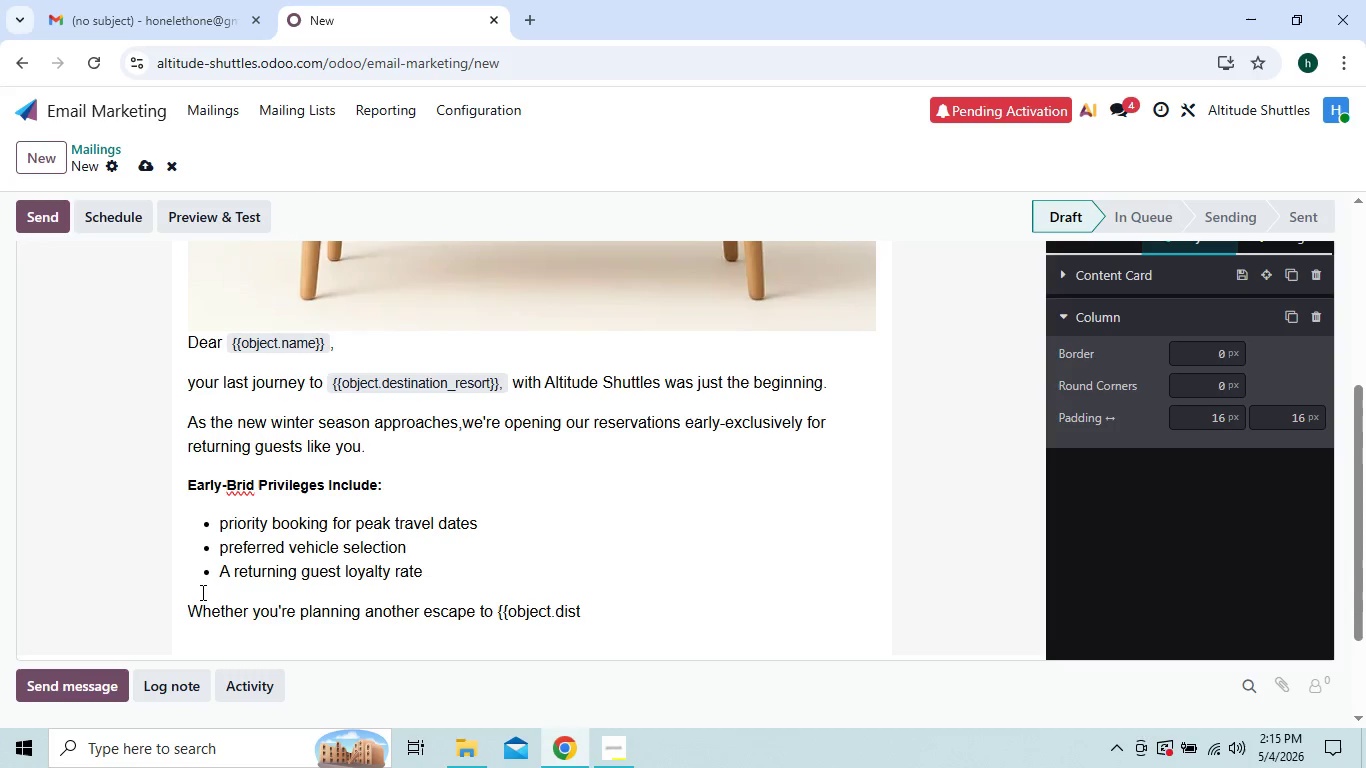 
key(Backspace)
key(Backspace)
key(Backspace)
type(estination)
 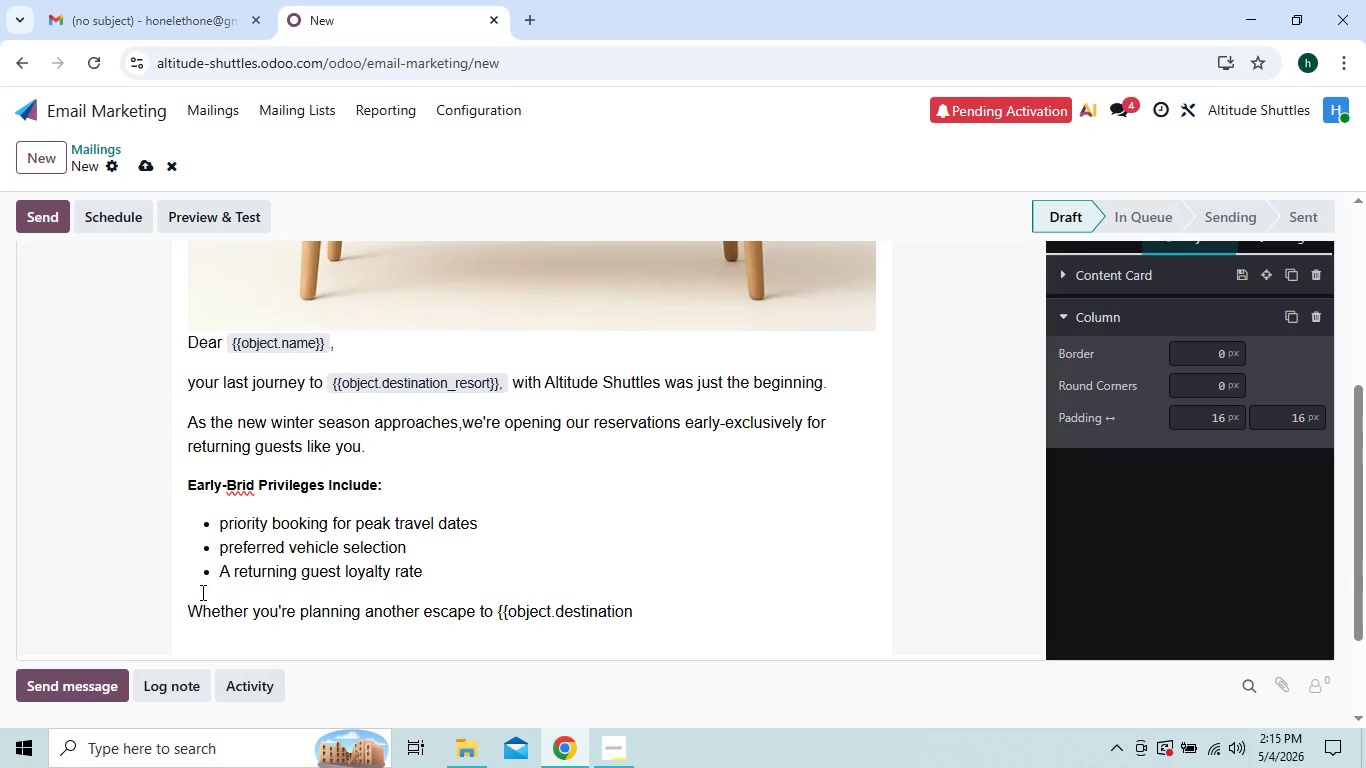 
type(_resort)
 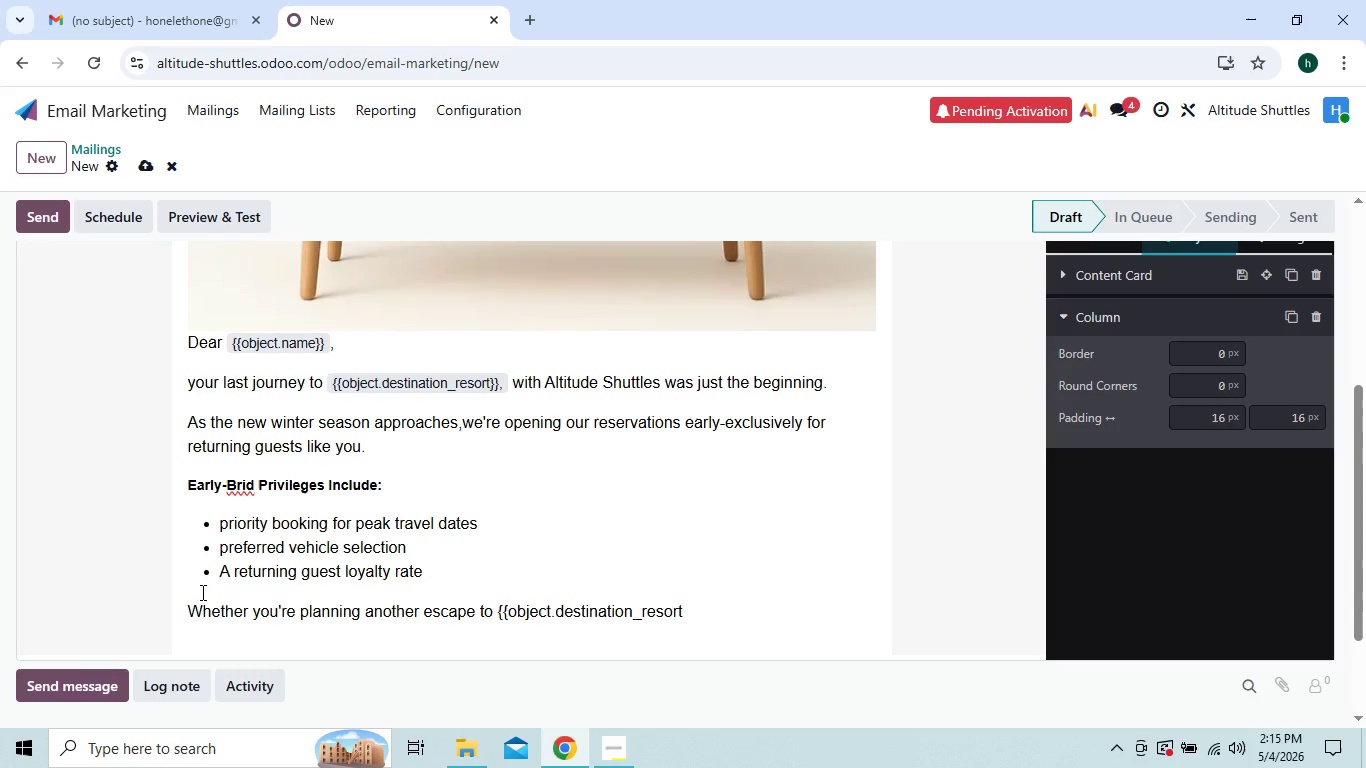 
type(}} or exploring a new )
 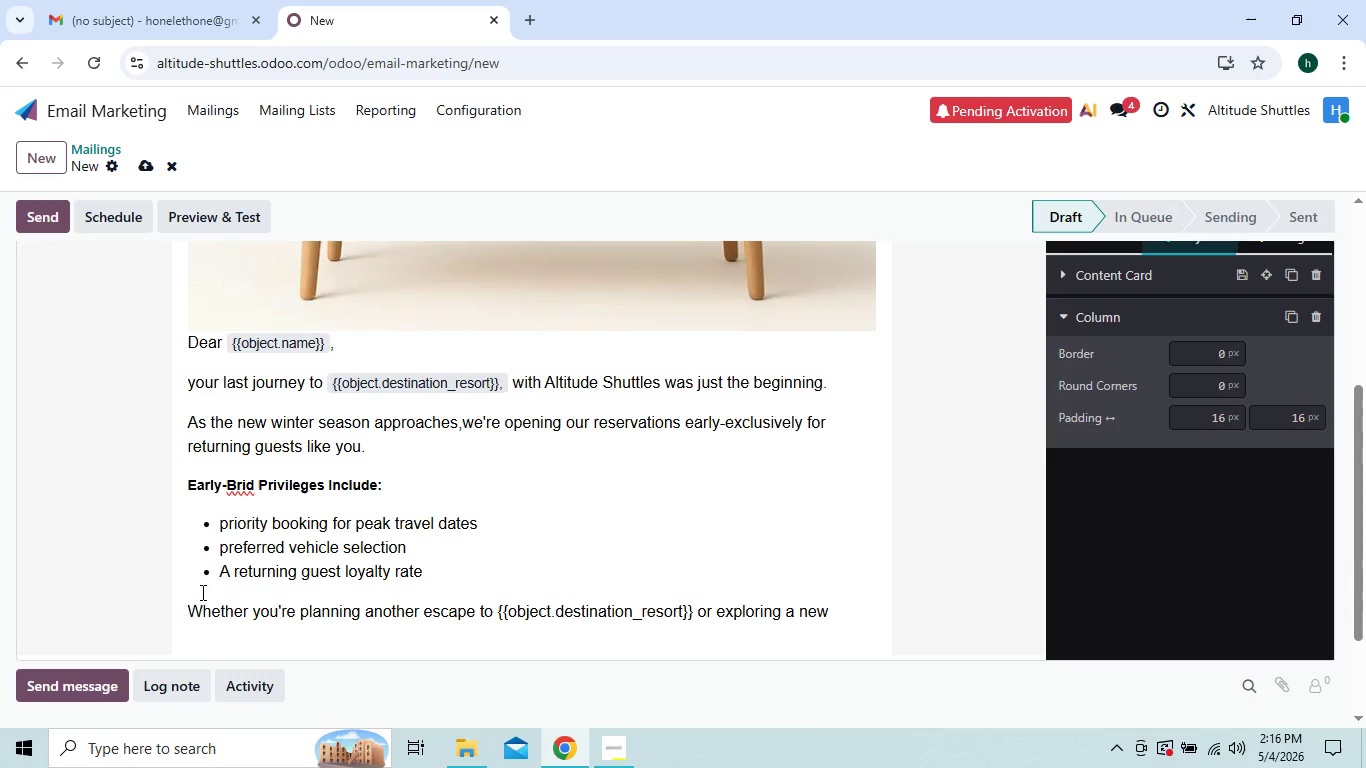 
type(alpine destination)
 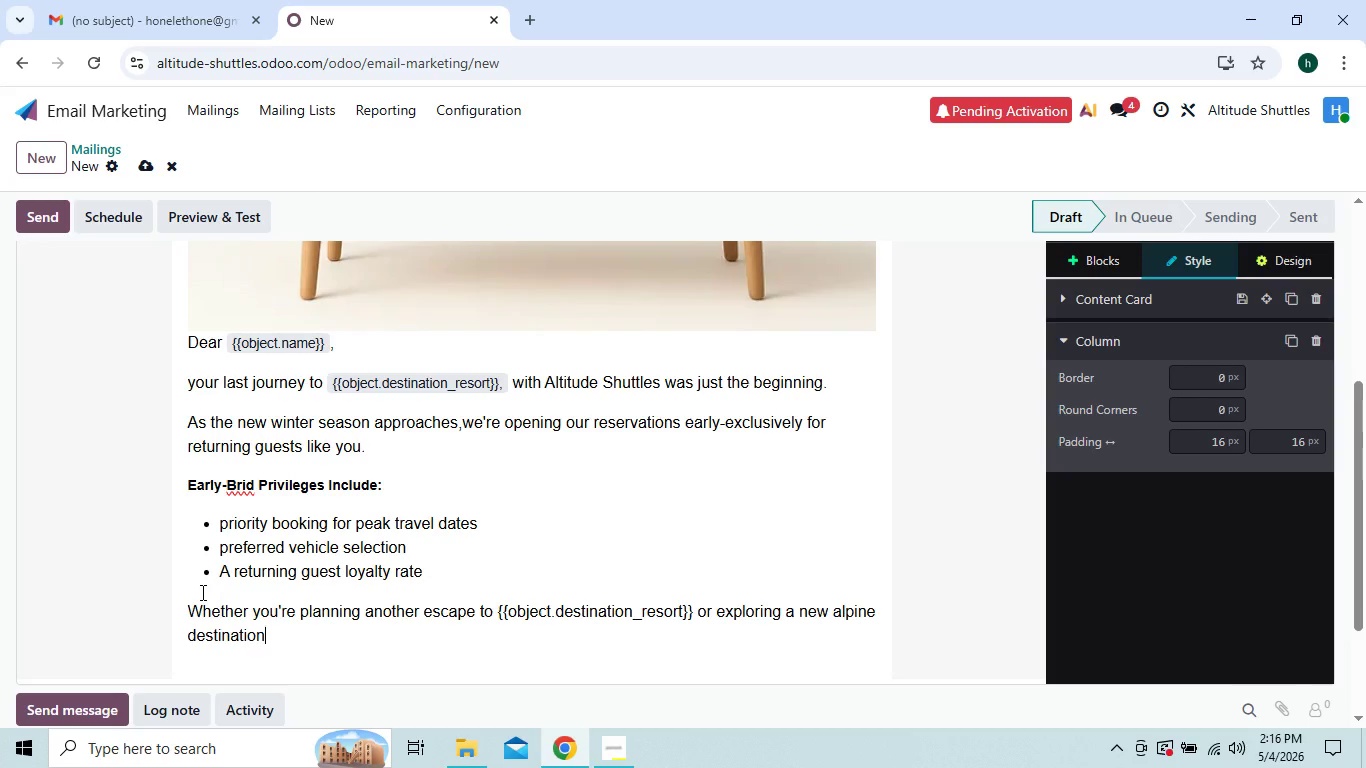 
key(Comma)
 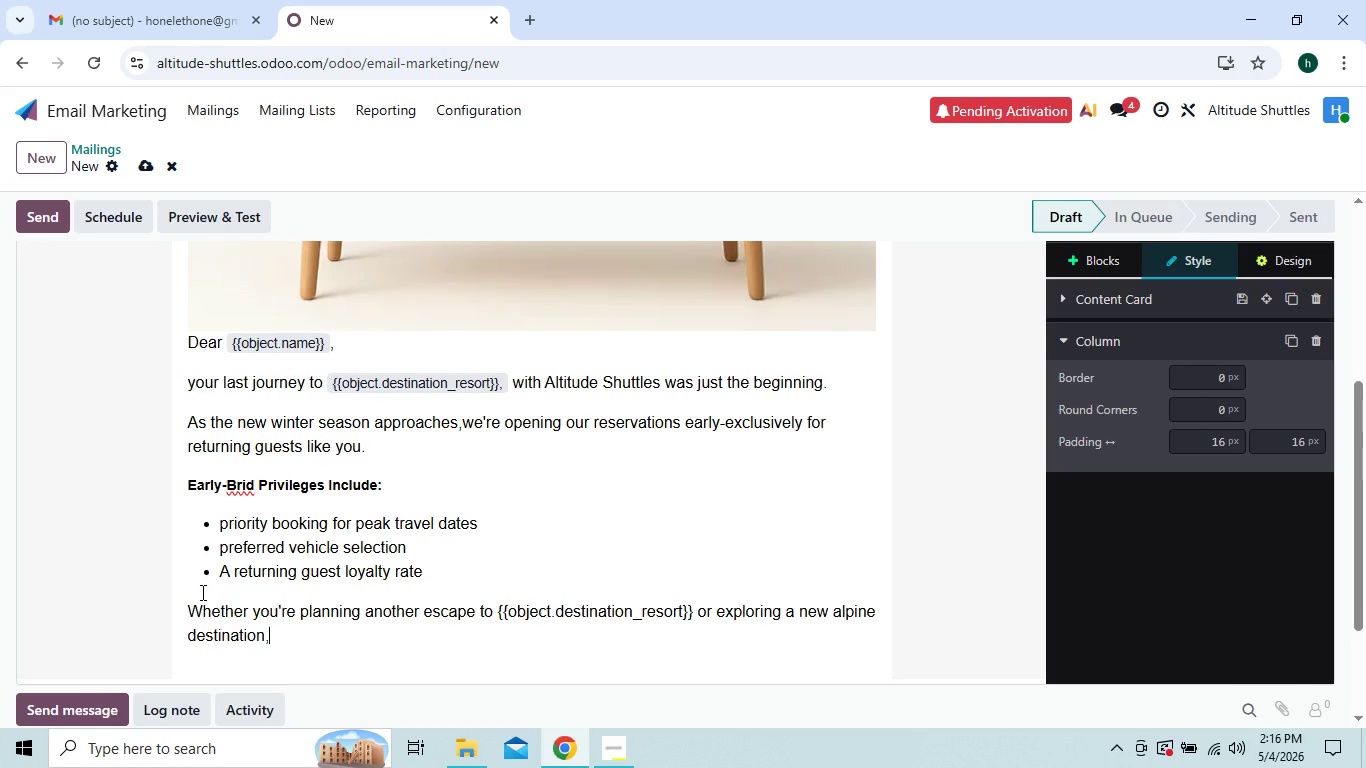 
type( your seamless,p)
key(Backspace)
type( private transfer is already waiting.)
 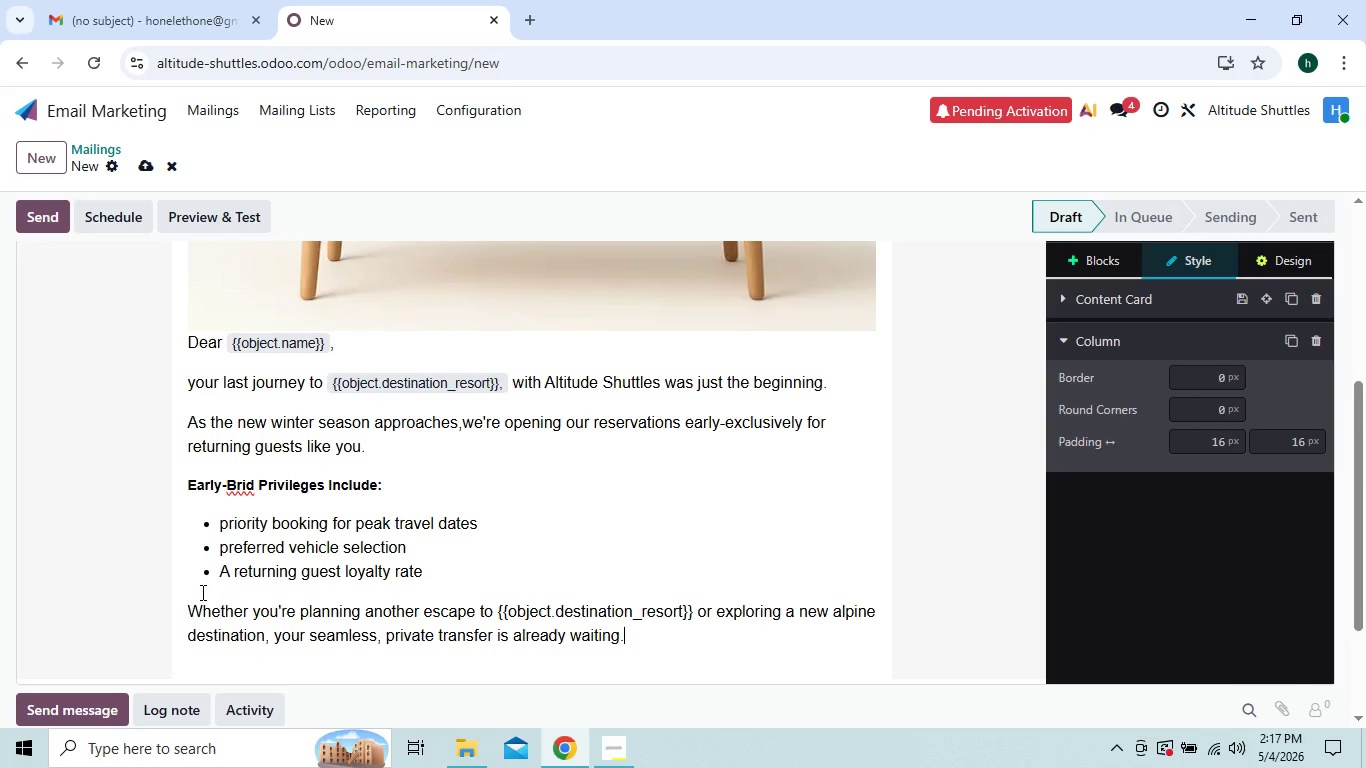 
wait(5.86)
 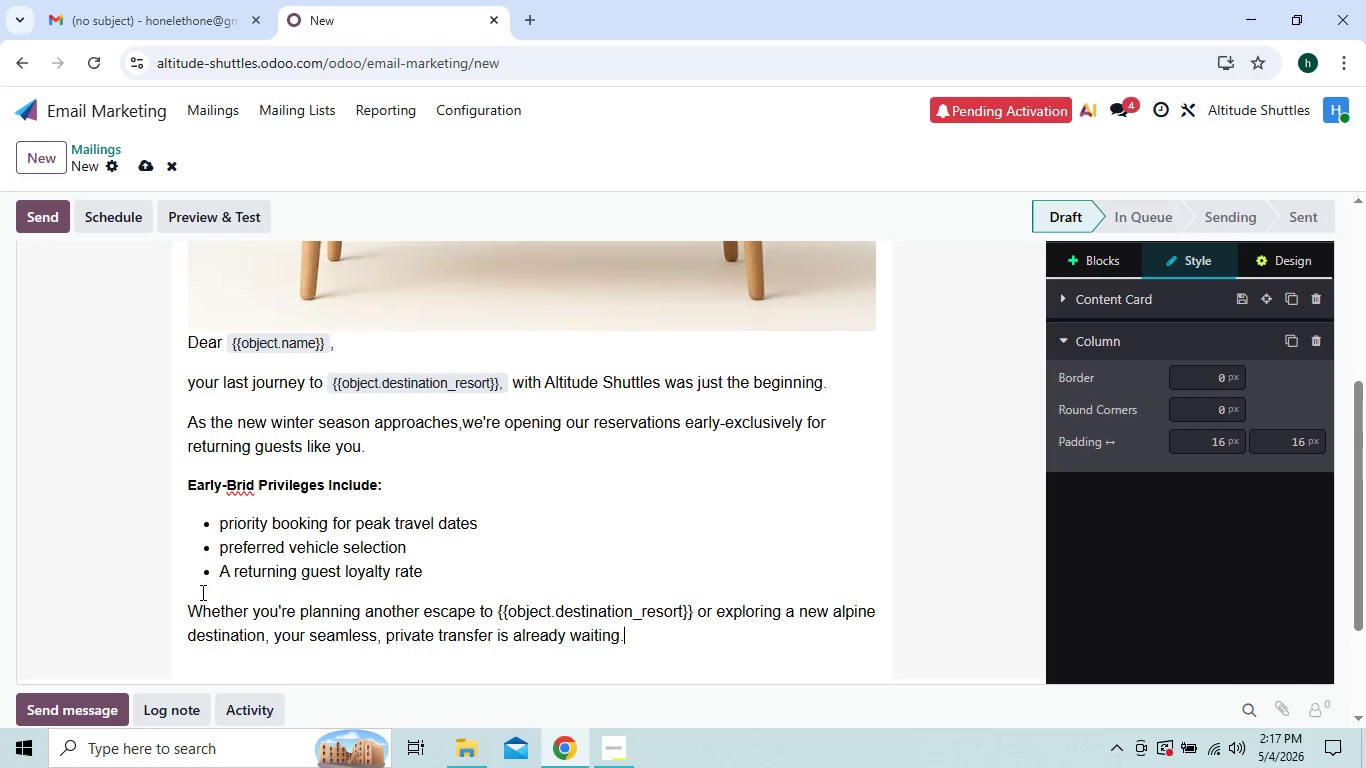 
key(Enter)
 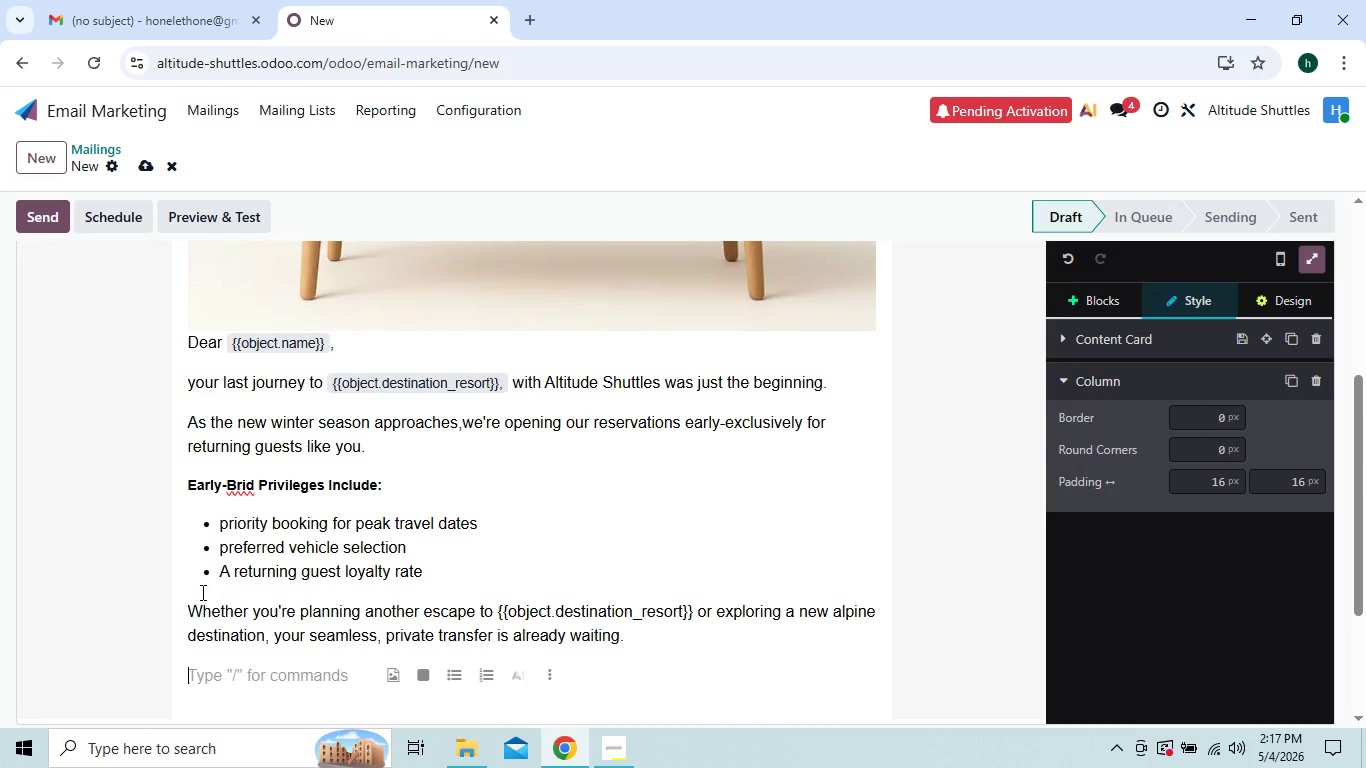 
type(This is your moment to secure the reason before the rush begins.)
 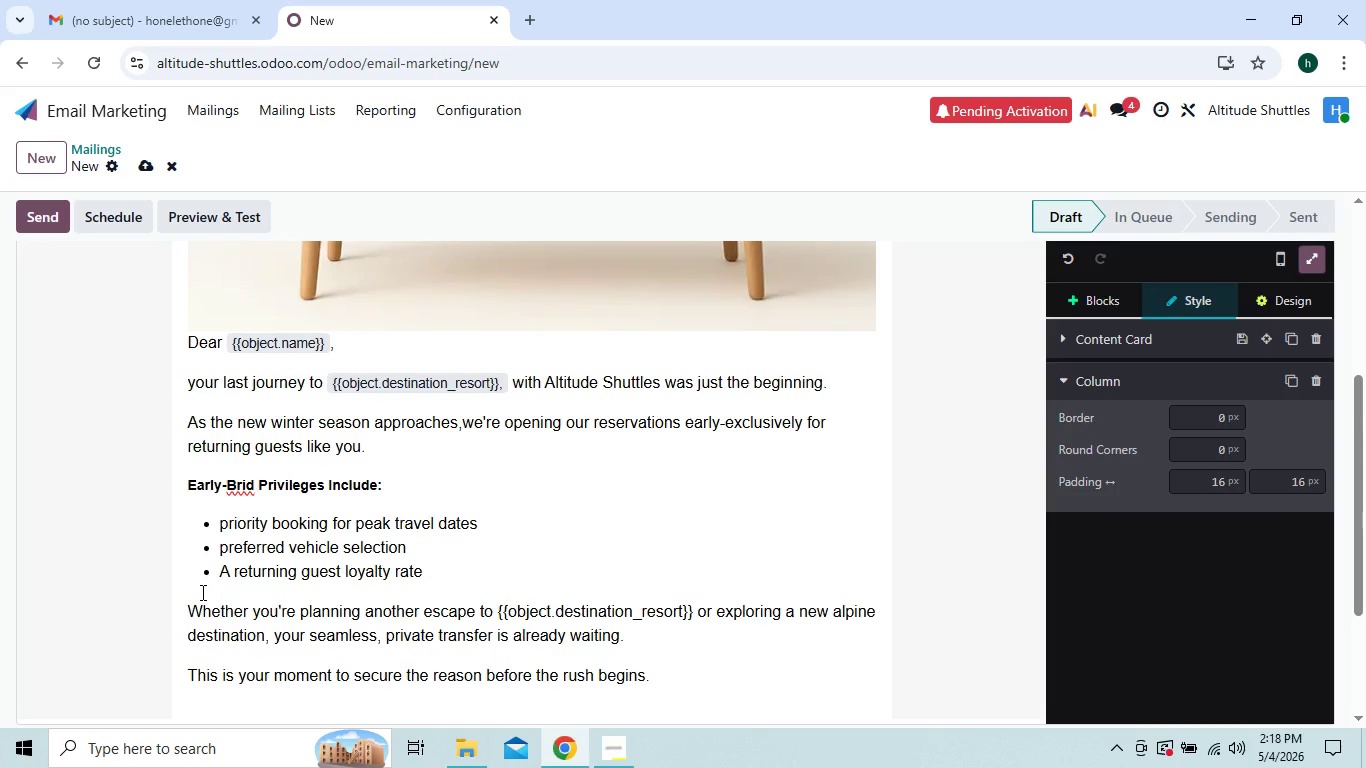 
wait(8.61)
 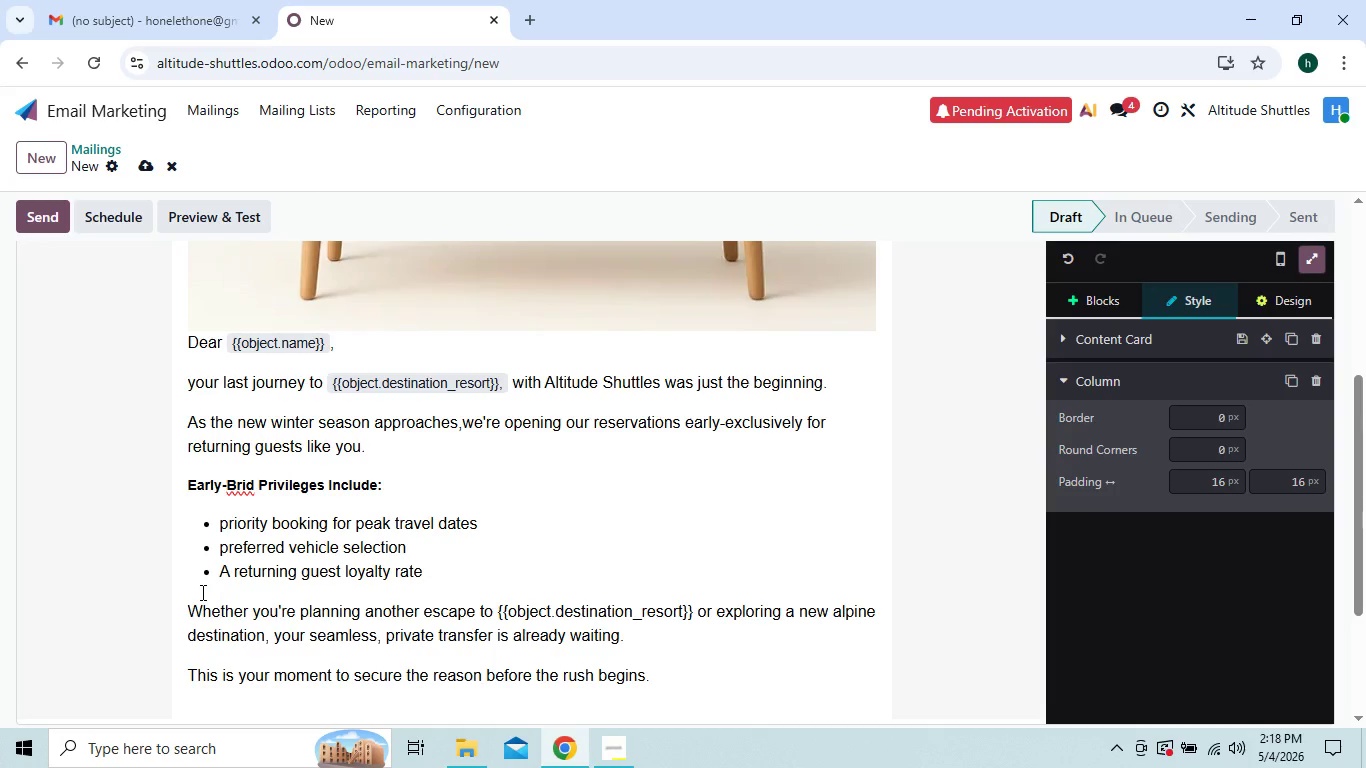 
key(Enter)
 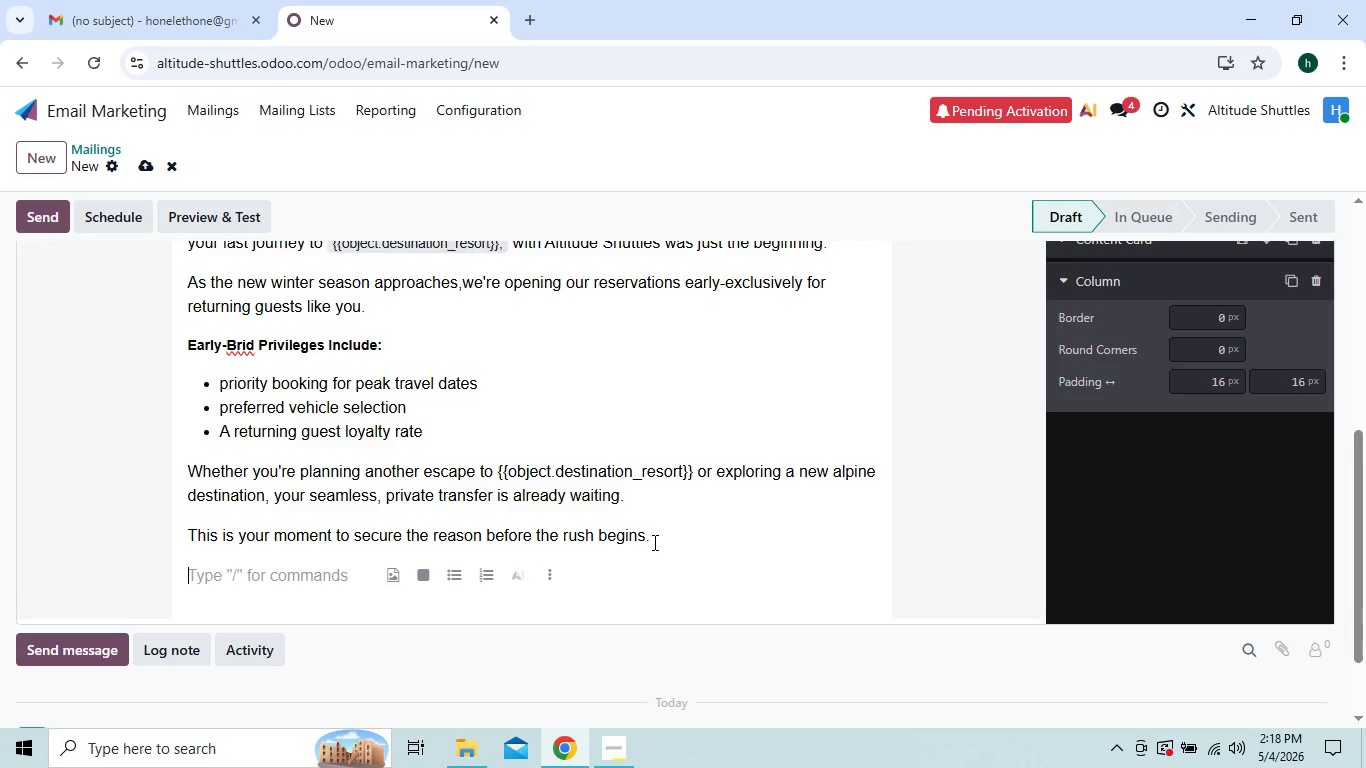 
key(Enter)
 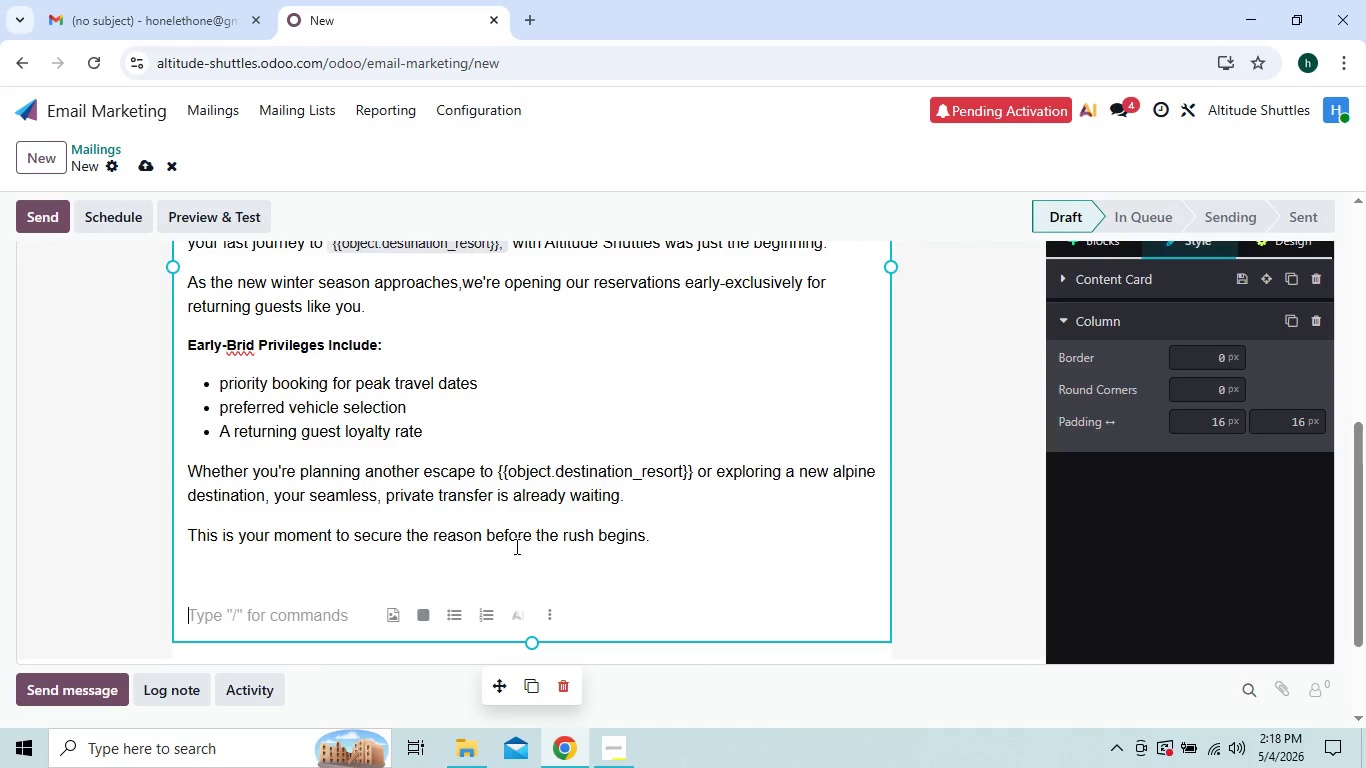 
left_click([508, 558])
 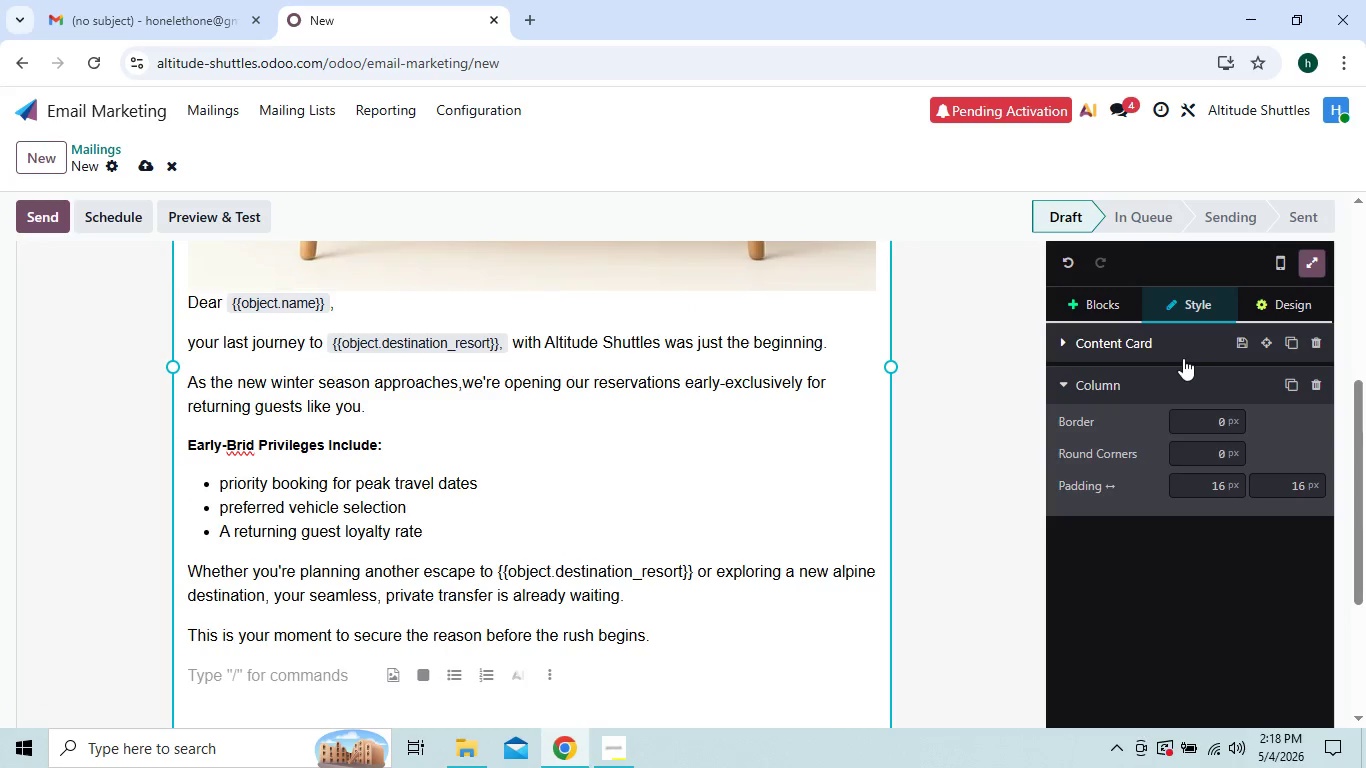 
left_click([1116, 309])
 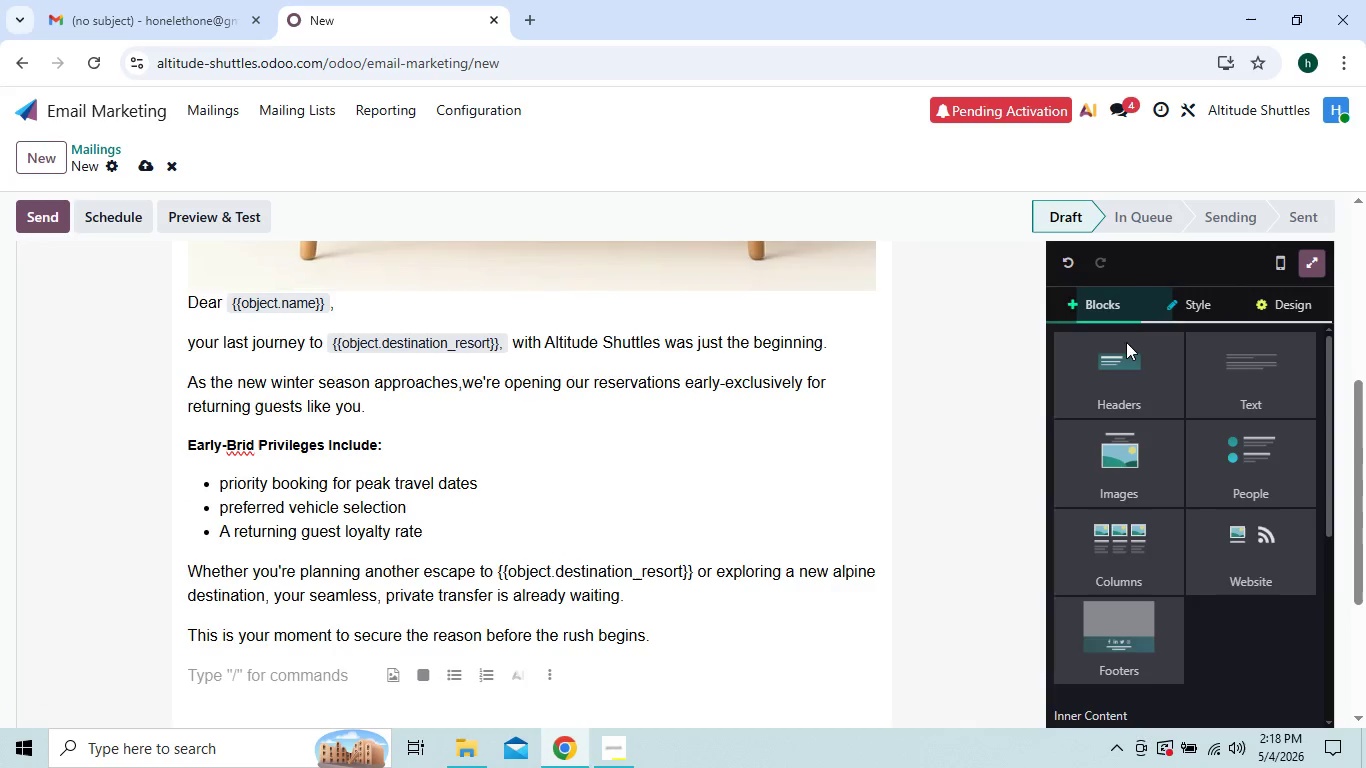 
mouse_move([1194, 543])
 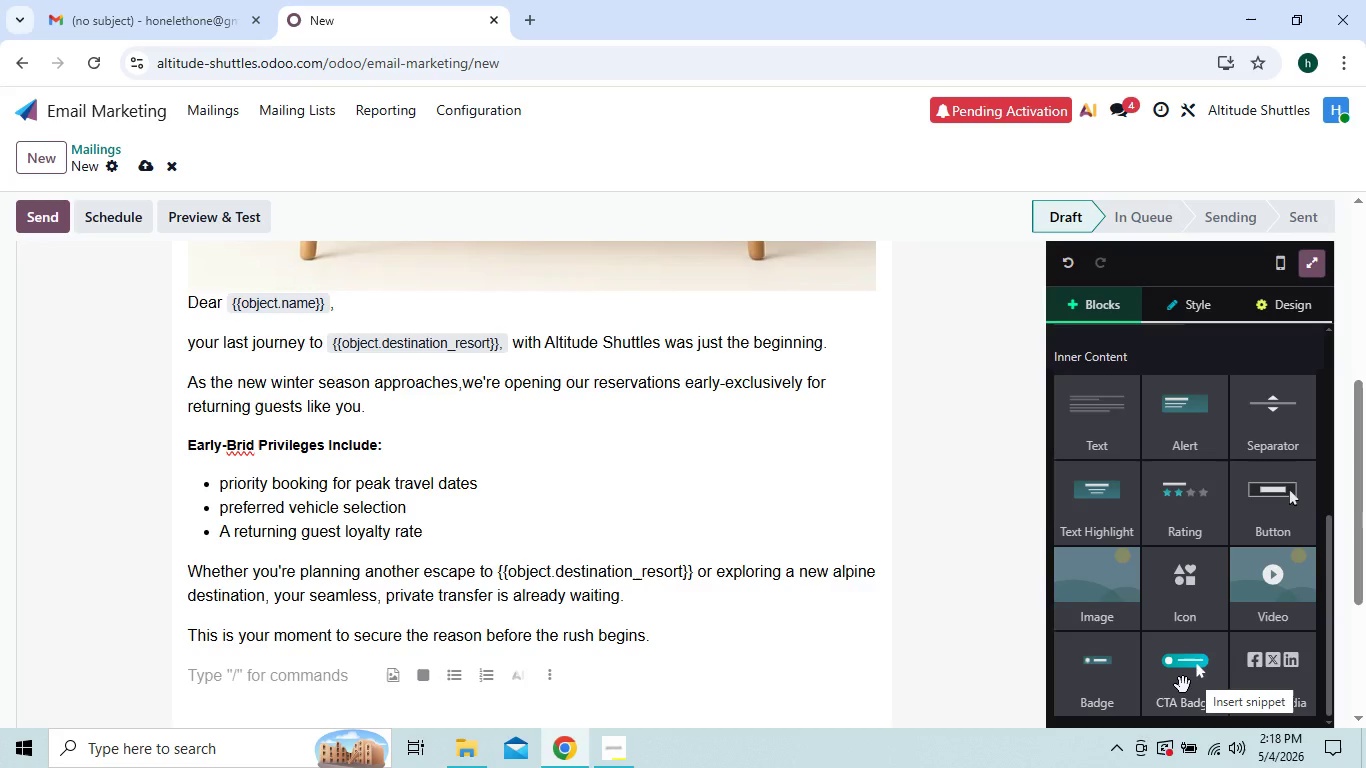 
left_click_drag(start_coordinate=[1183, 685], to_coordinate=[741, 655])
 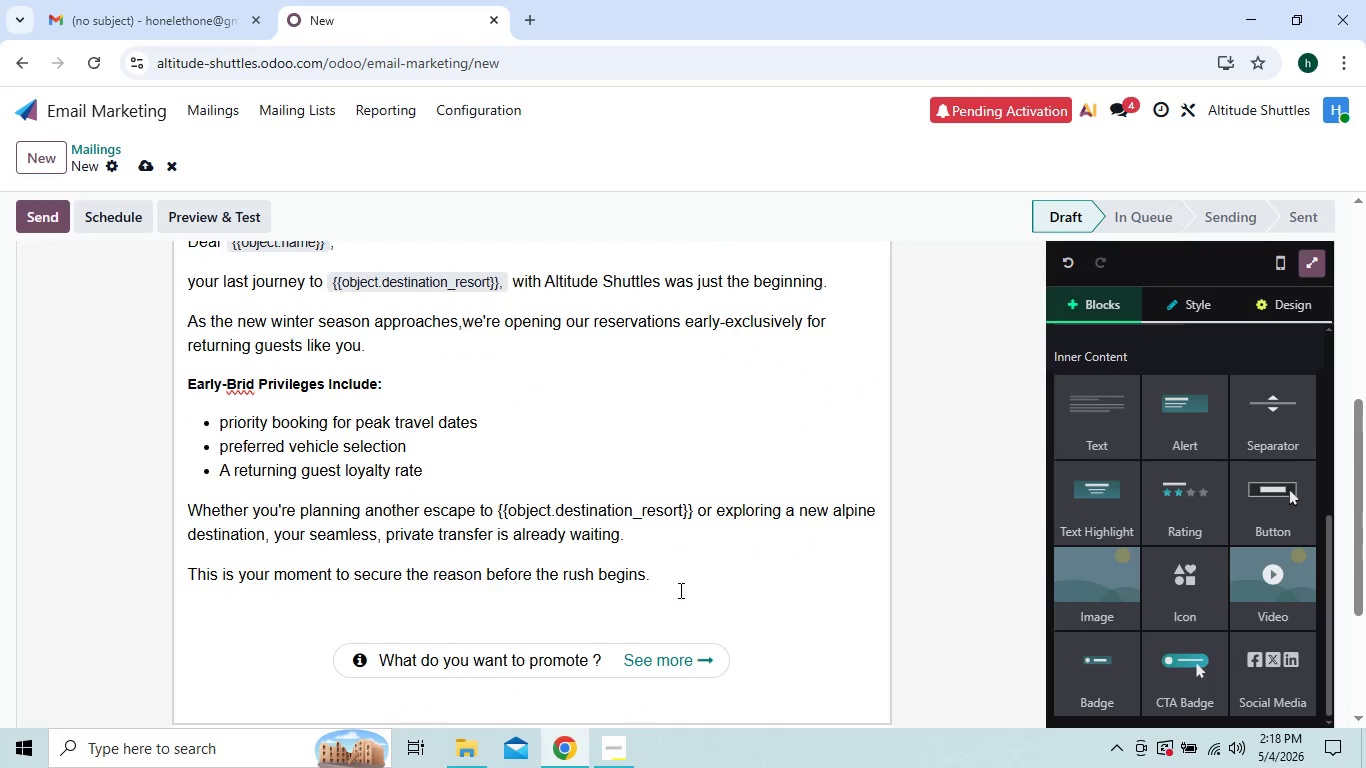 
left_click([676, 591])
 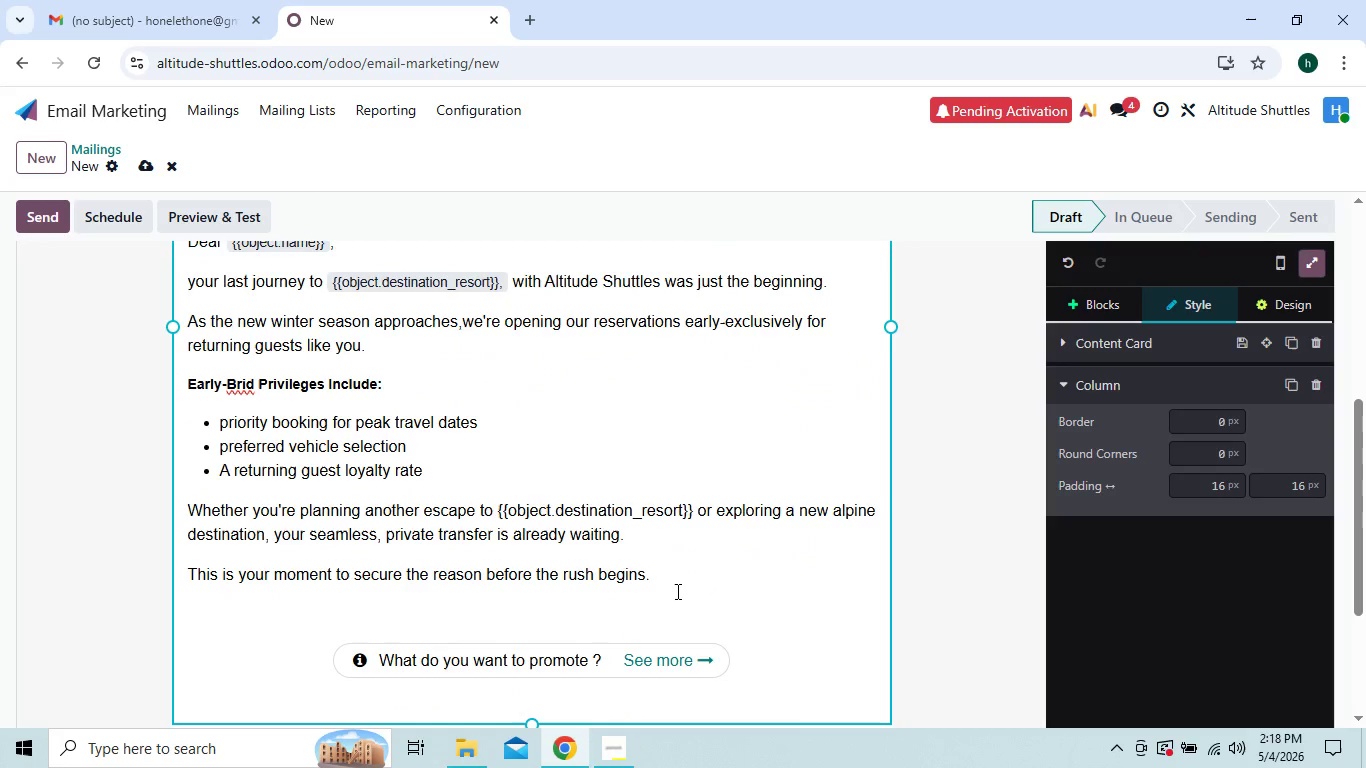 
key(Backspace)
 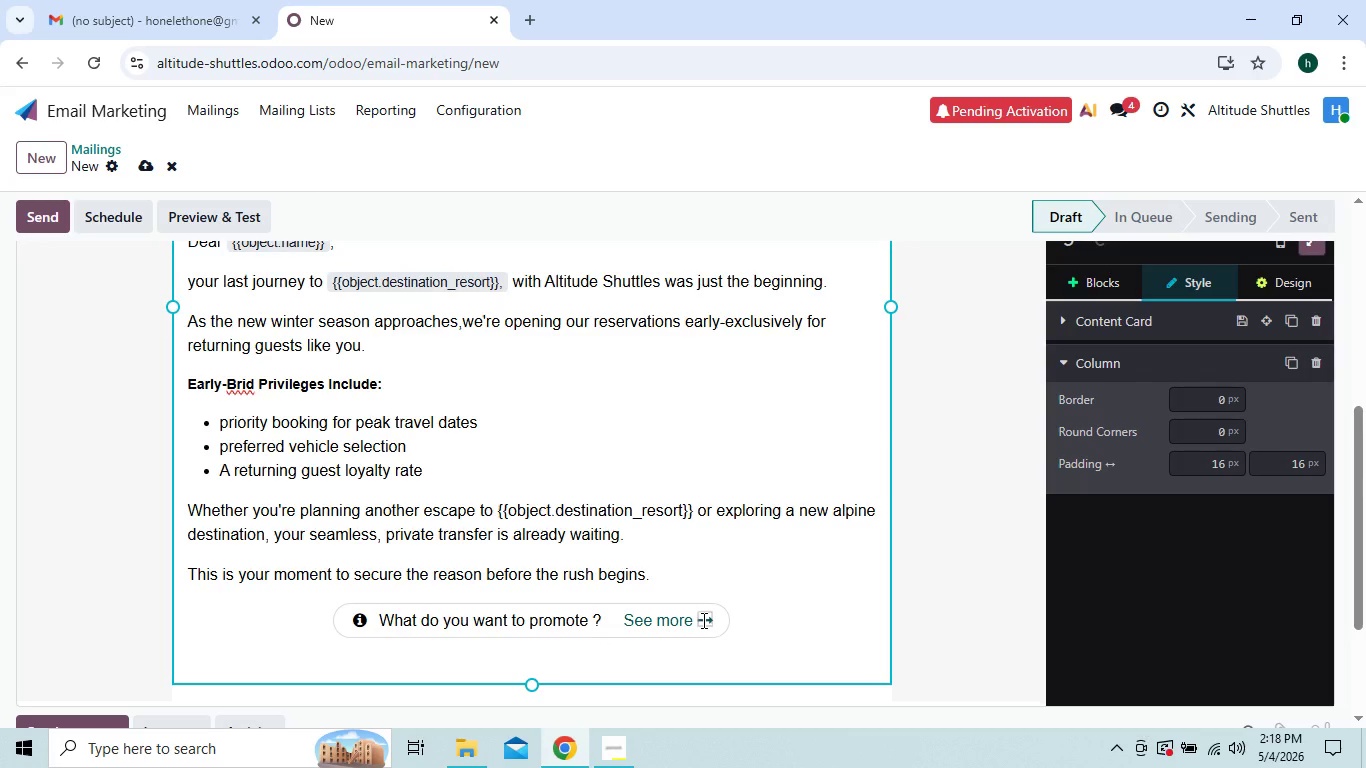 
wait(7.73)
 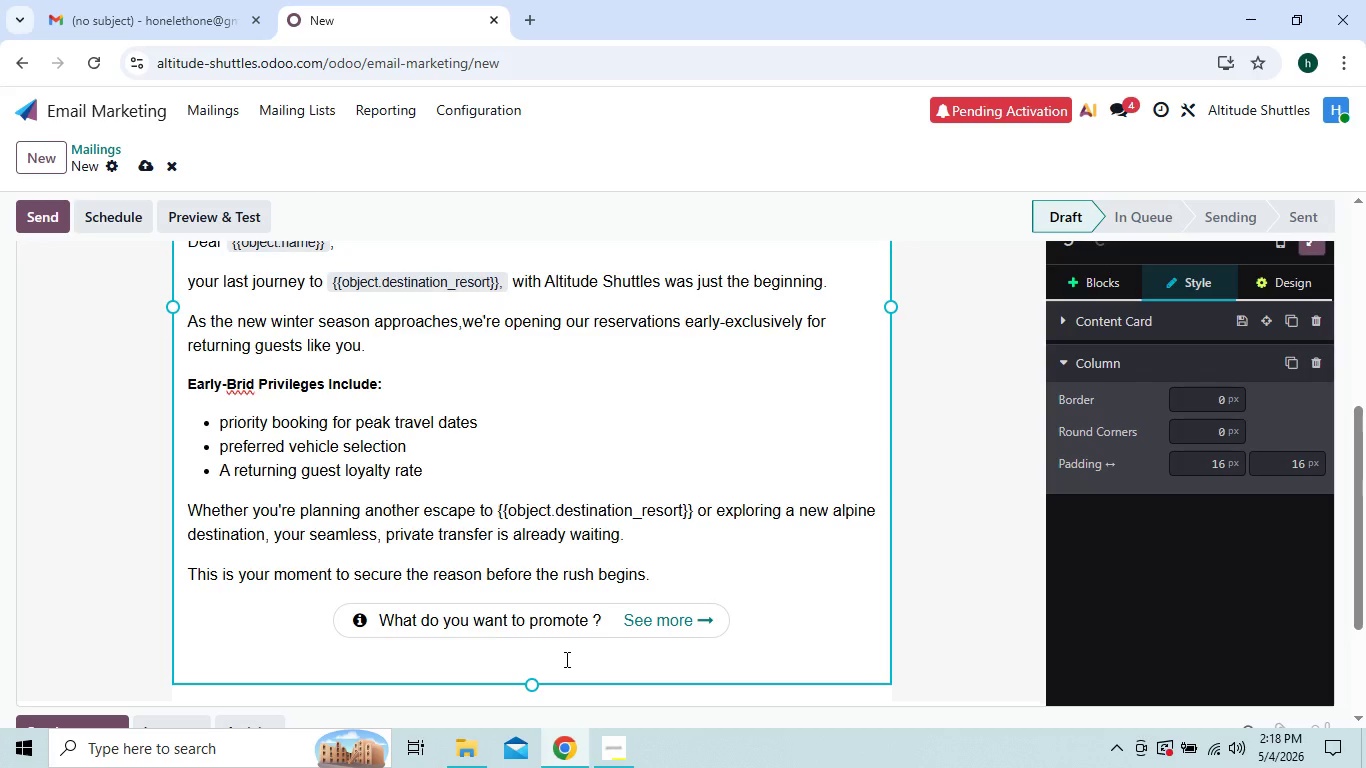 
left_click([690, 620])
 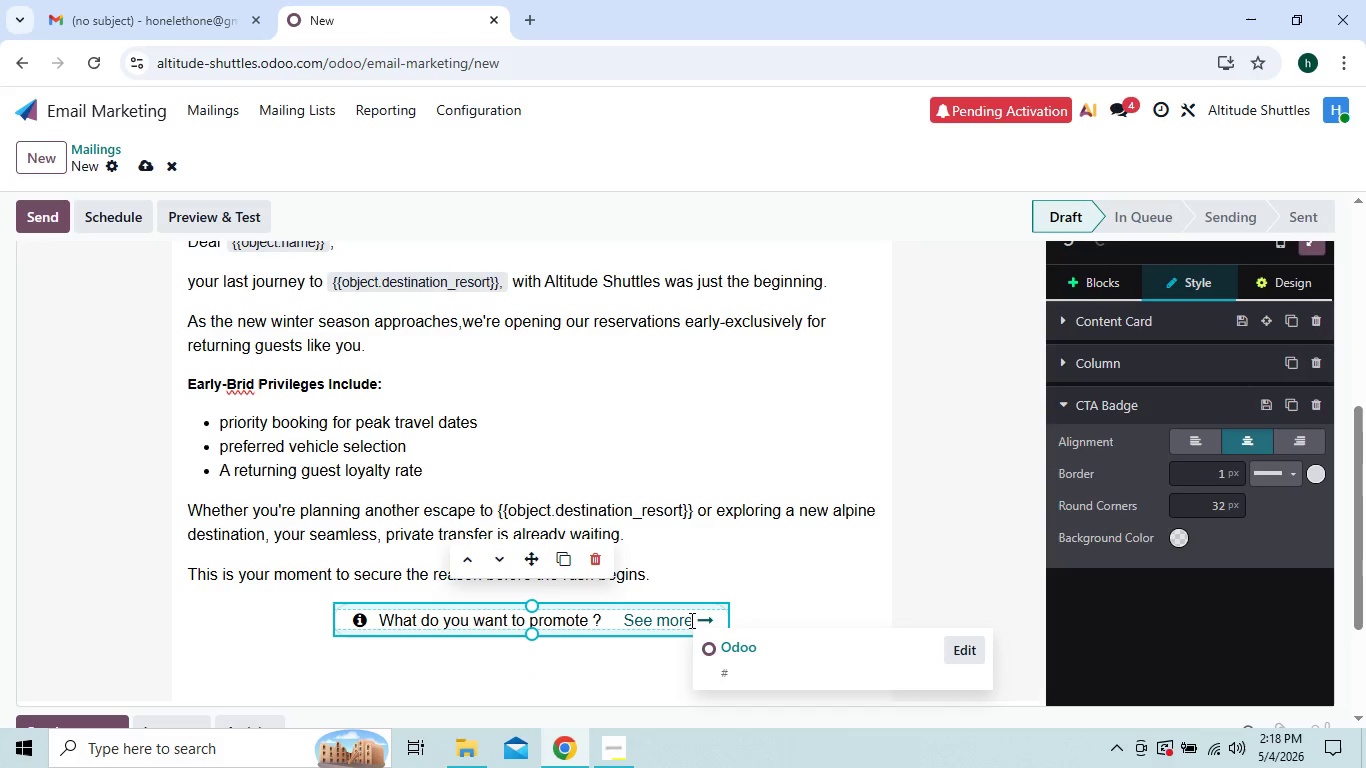 
key(Backspace)
 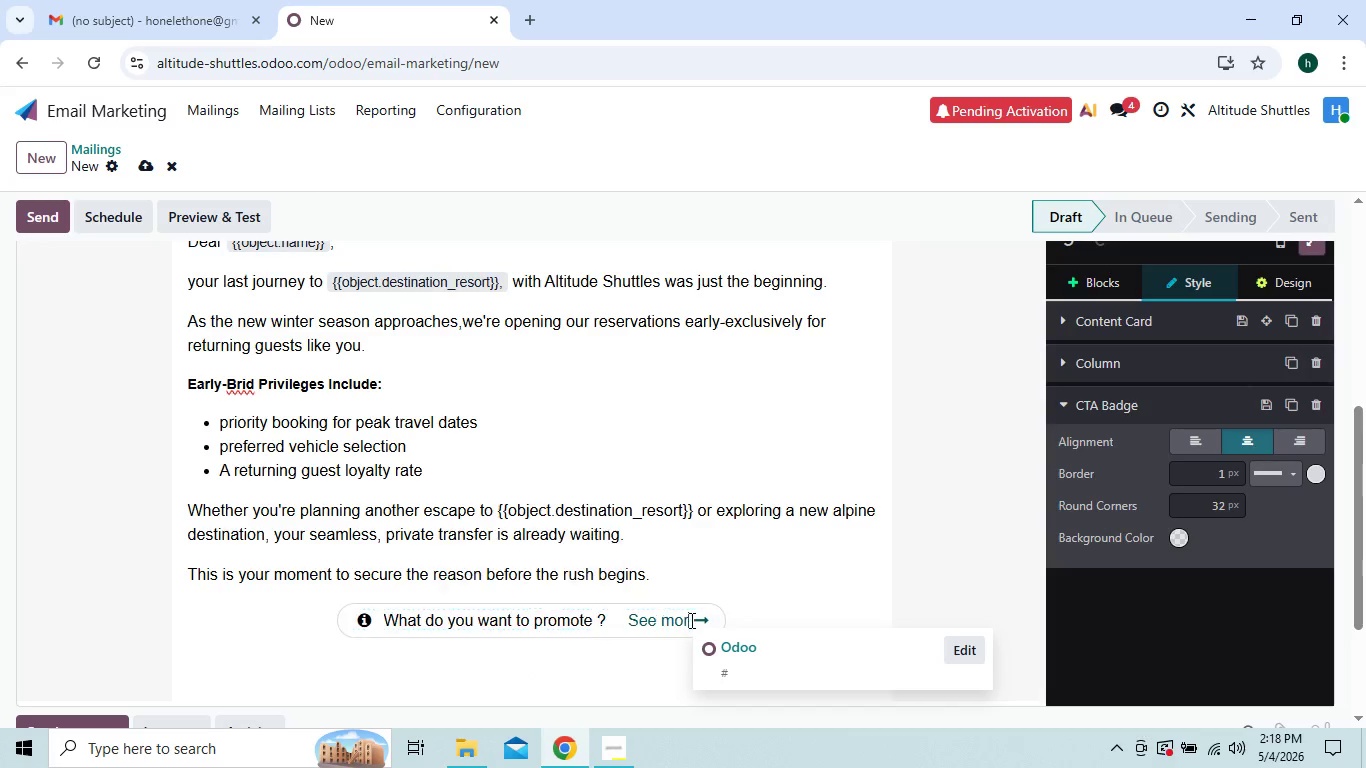 
hold_key(key=Backspace, duration=0.88)
 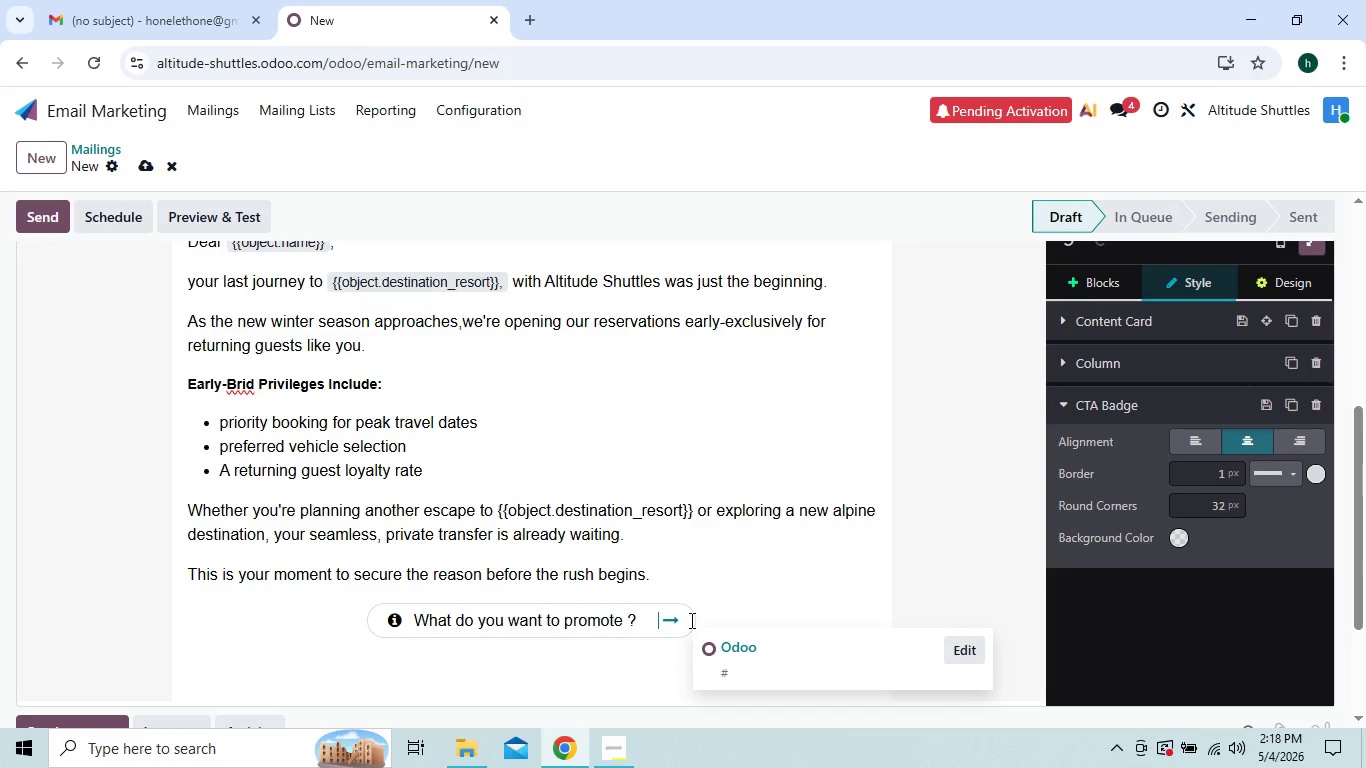 
key(Backspace)
 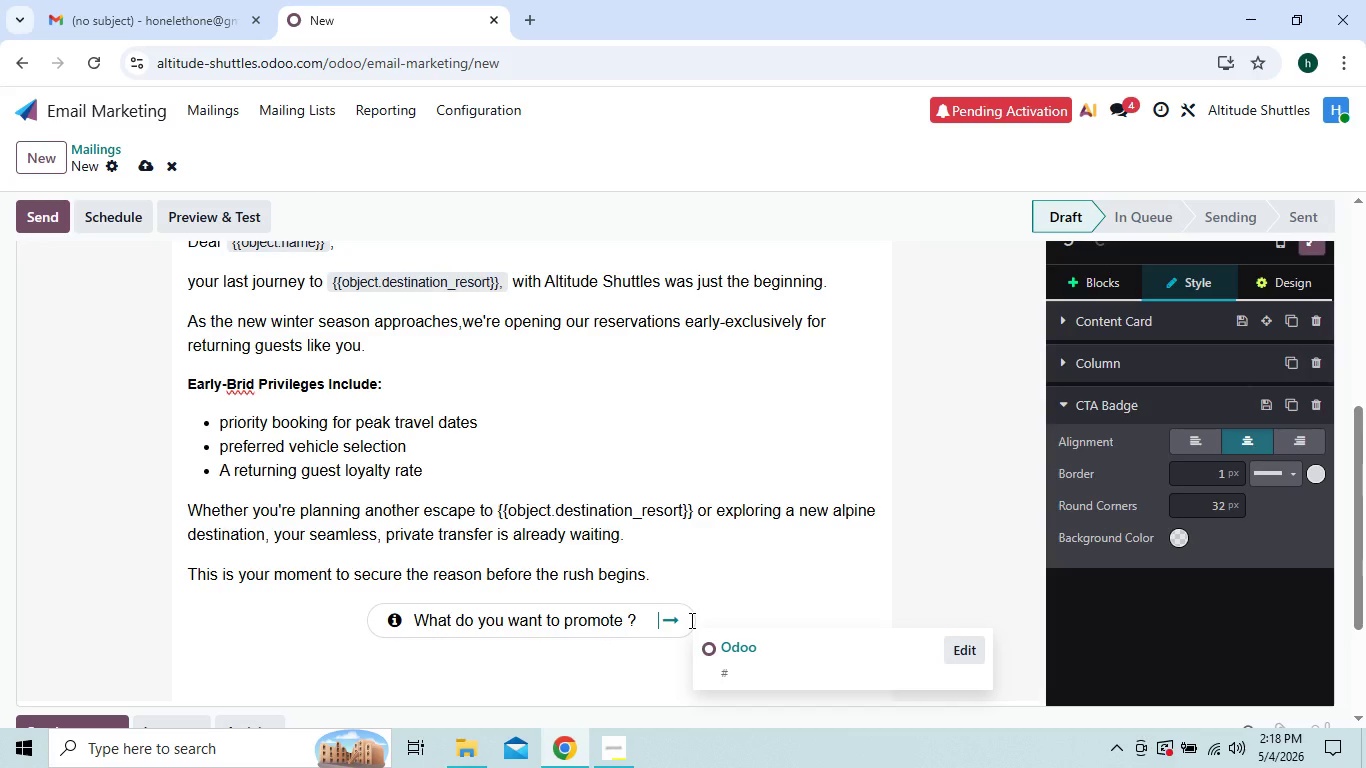 
key(Backspace)
 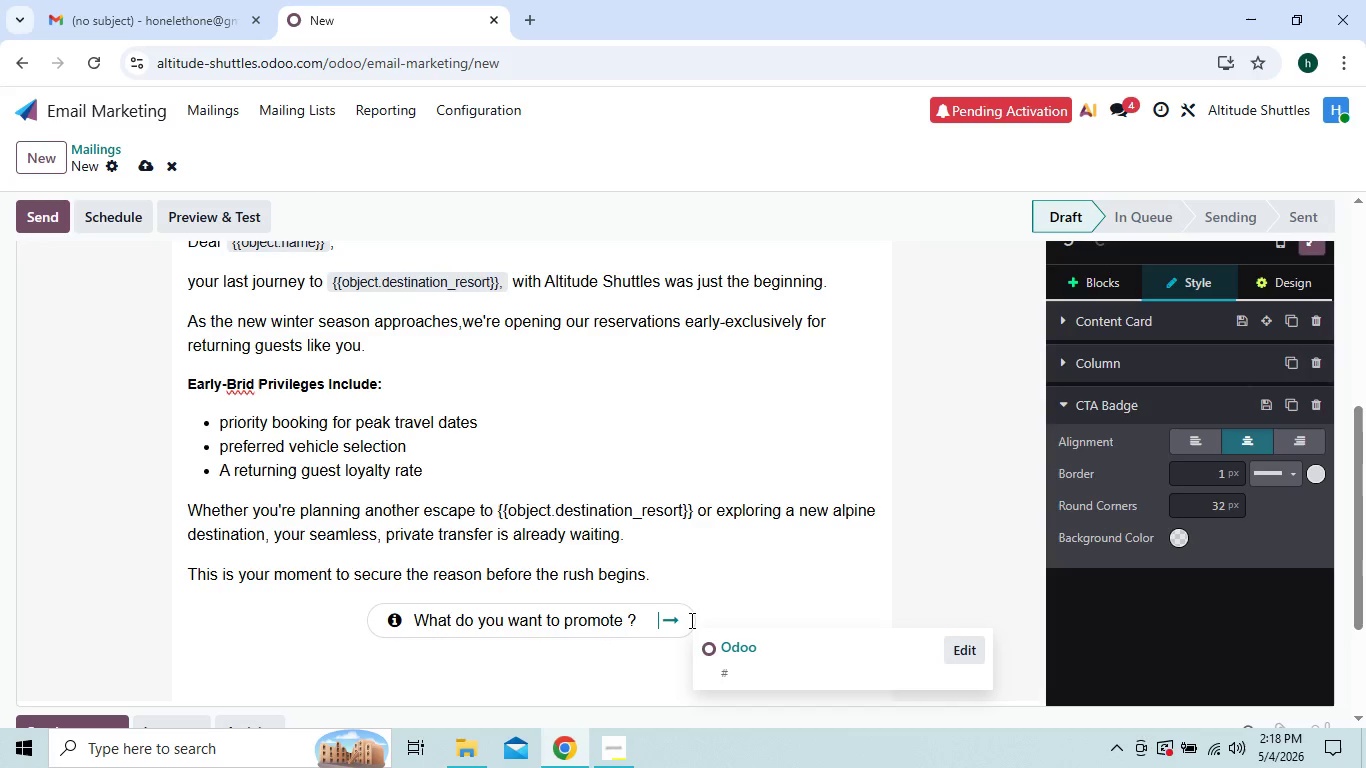 
key(Backspace)
 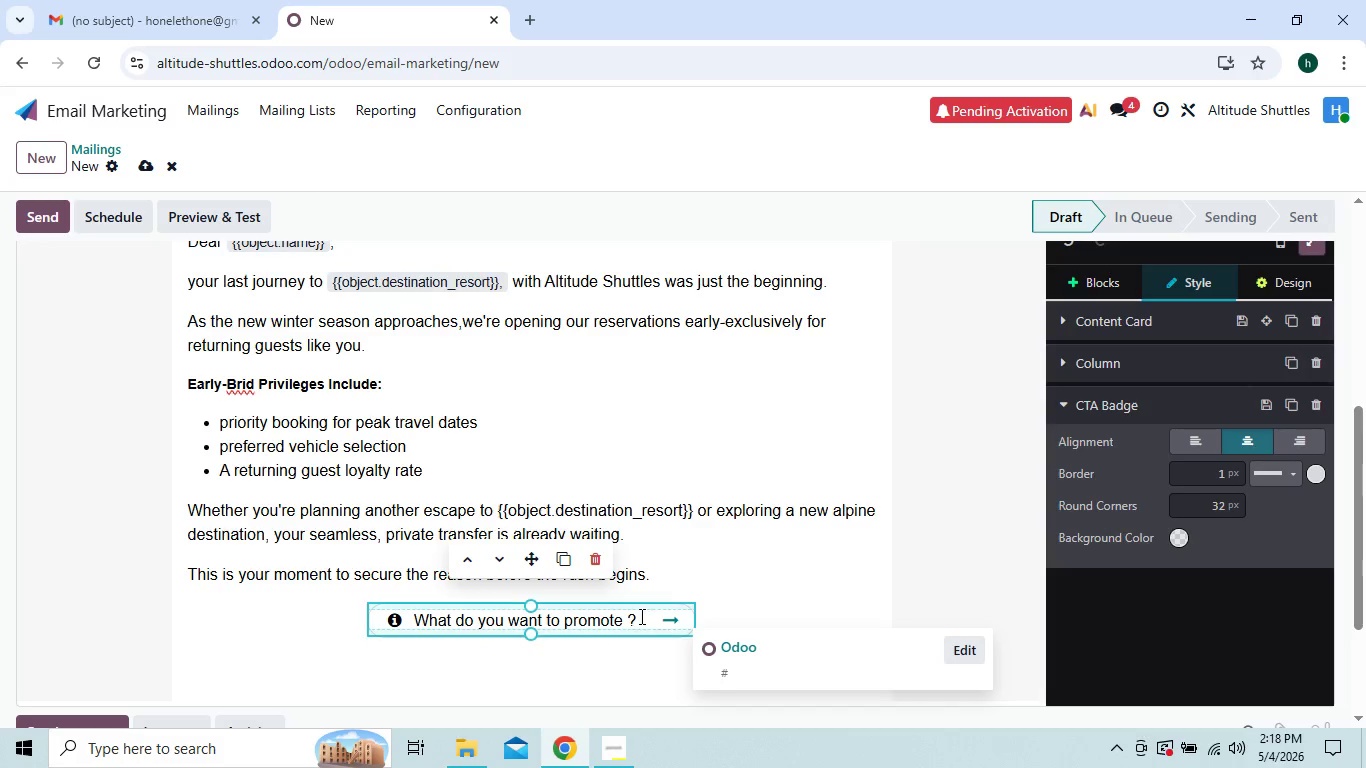 
left_click([632, 616])
 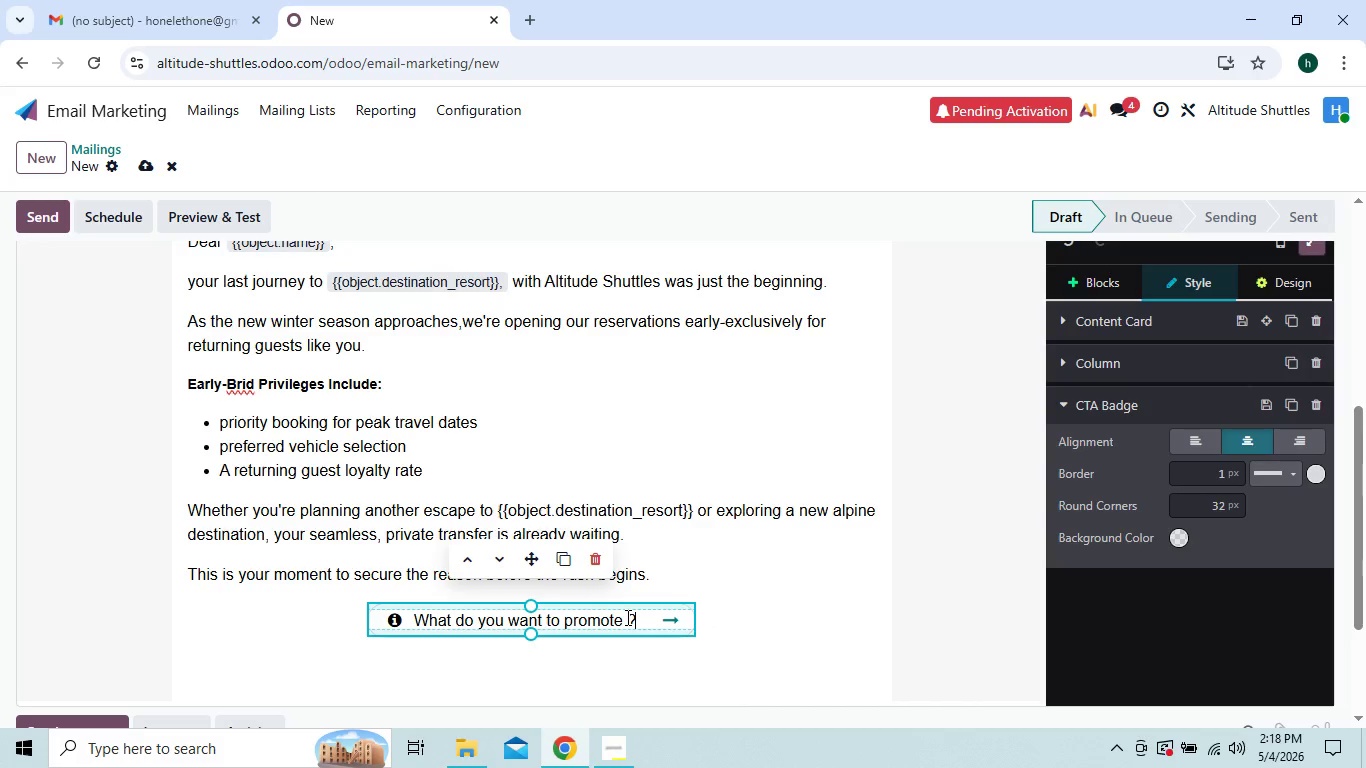 
left_click([626, 617])
 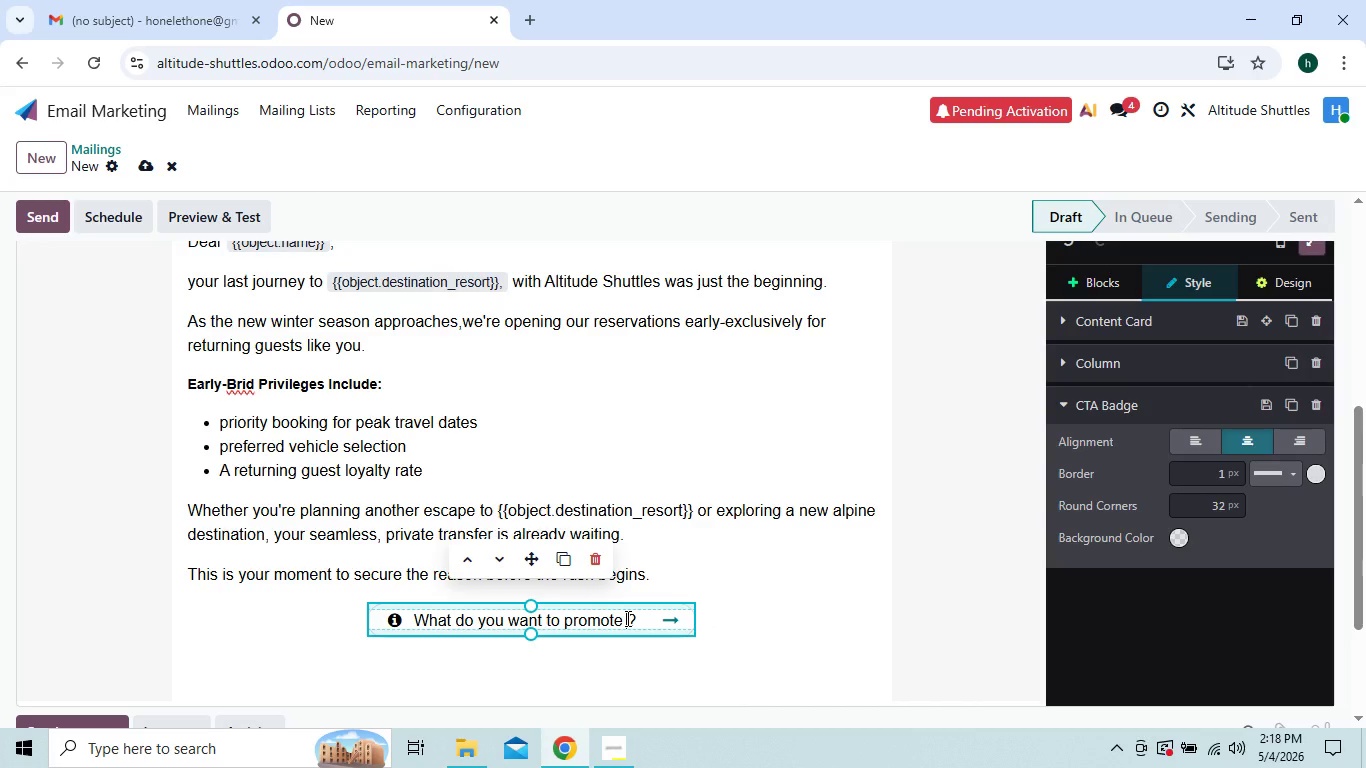 
key(Backspace)
key(Backspace)
key(Backspace)
key(Backspace)
key(Backspace)
key(Backspace)
key(Backspace)
key(Backspace)
key(Backspace)
key(Backspace)
key(Backspace)
key(Backspace)
key(Backspace)
key(Backspace)
key(Backspace)
key(Backspace)
key(Backspace)
key(Backspace)
key(Backspace)
key(Backspace)
key(Backspace)
key(Backspace)
key(Backspace)
key(Backspace)
key(Backspace)
key(Backspace)
key(Backspace)
key(Backspace)
type(Reserve Your WIN)
 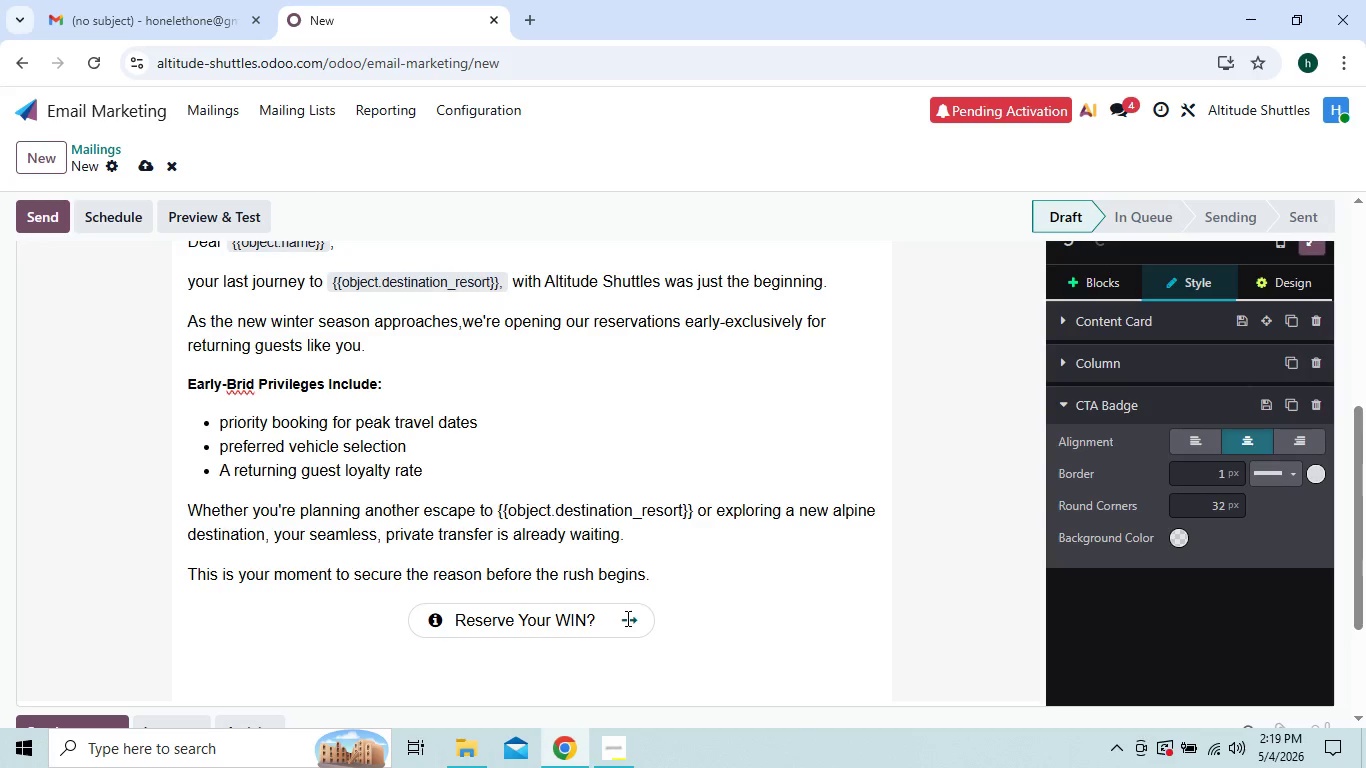 
key(Backspace)
key(Backspace)
type(iner)
 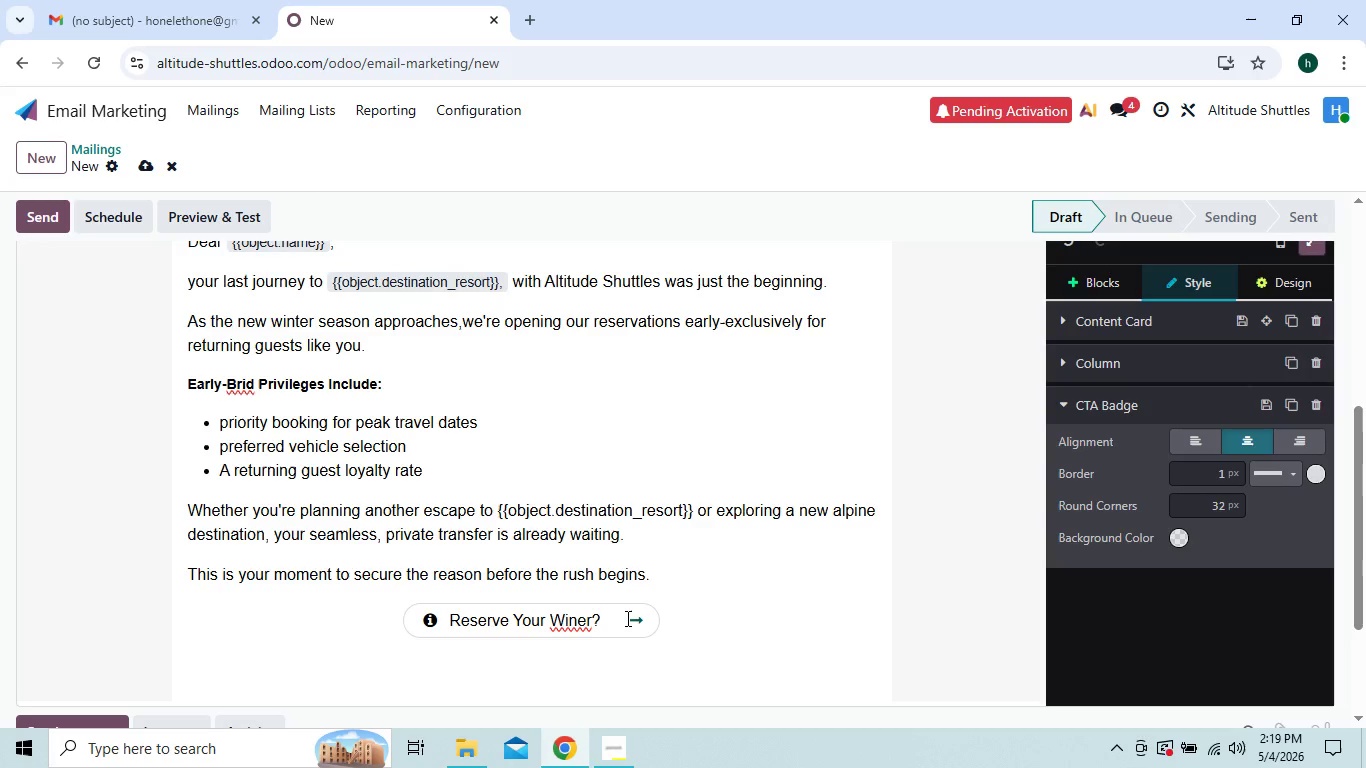 
key(Backspace)
key(Backspace)
type(ter Tra)
 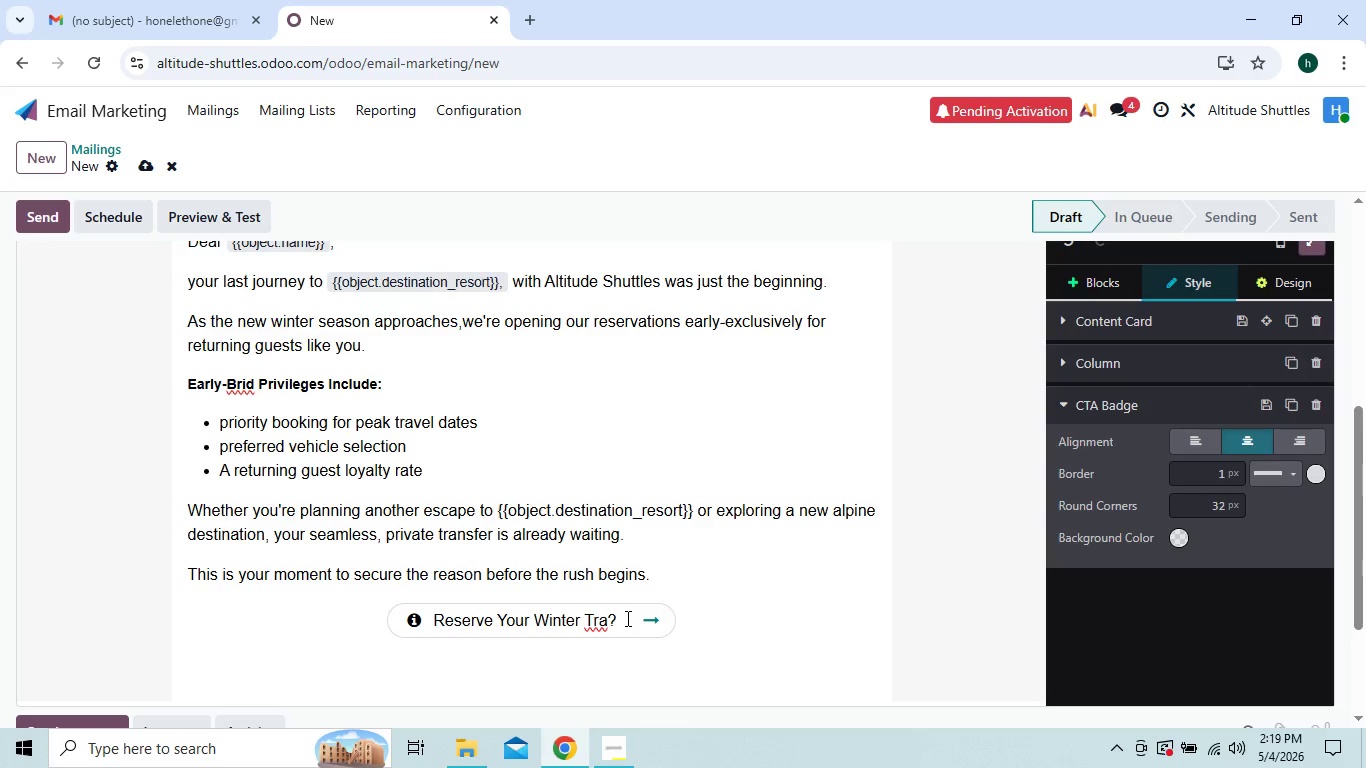 
type(nsfer)
 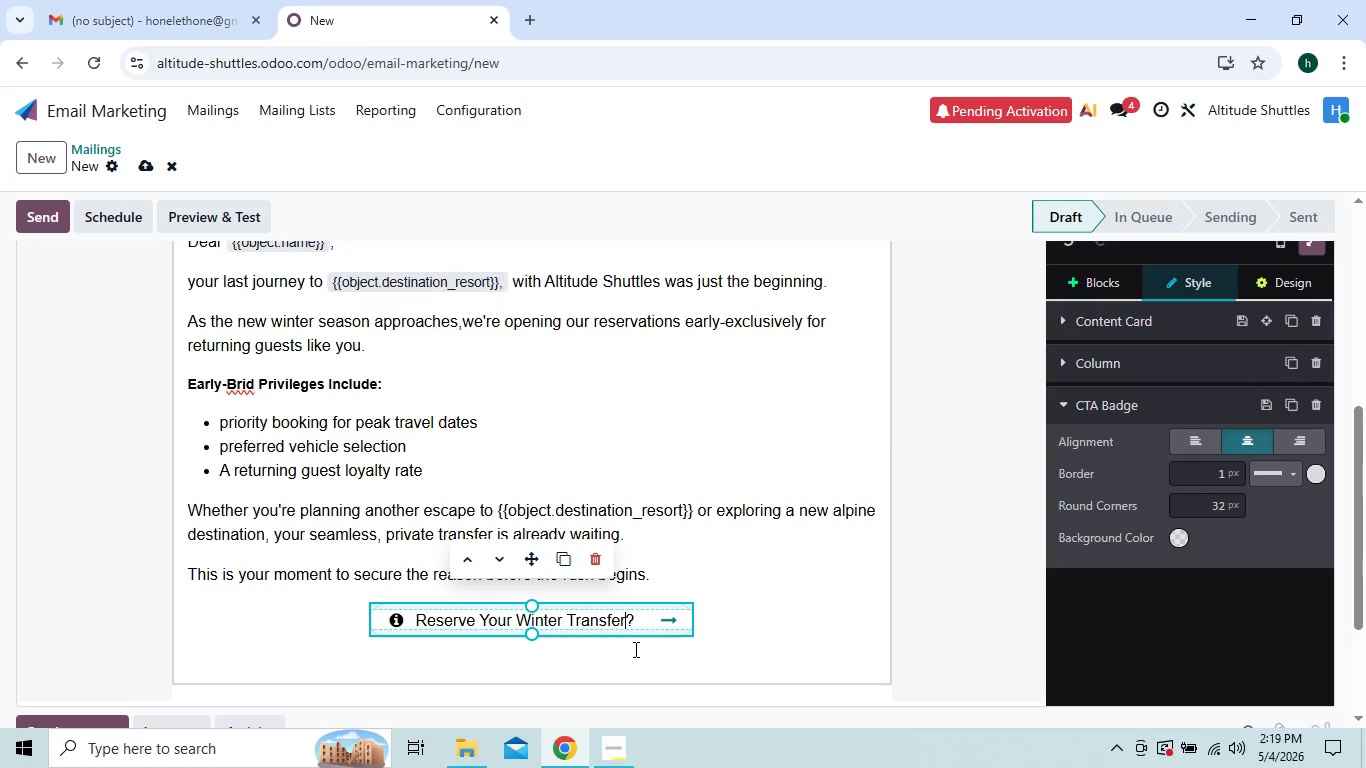 
wait(7.33)
 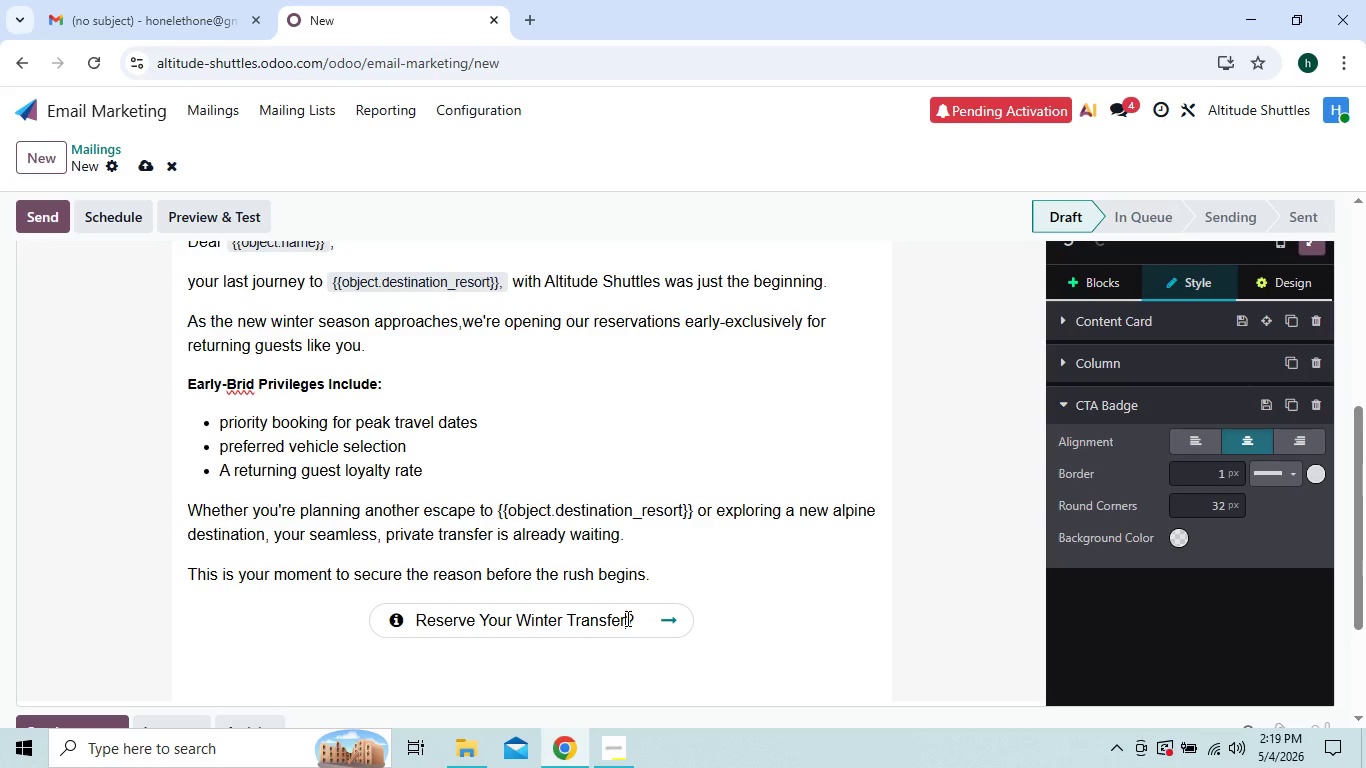 
left_click([634, 656])
 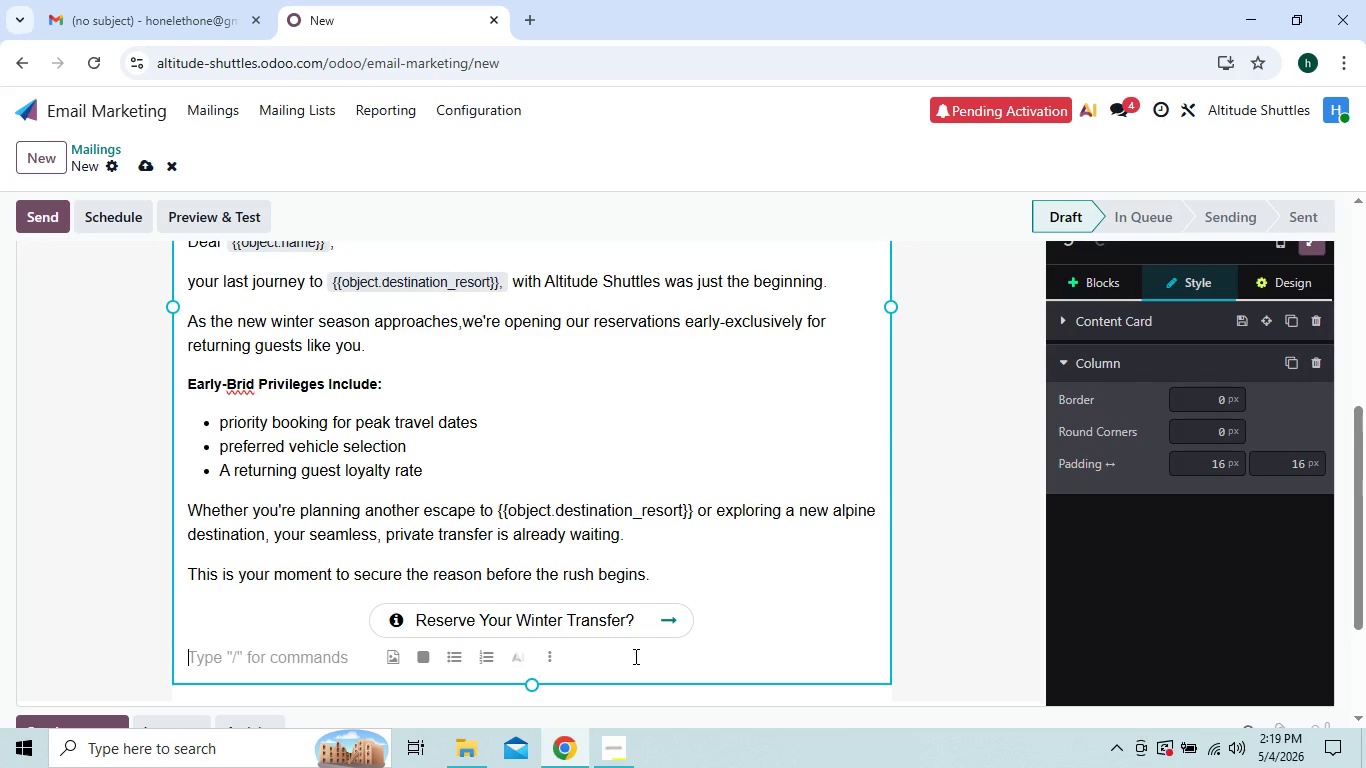 
wait(13.58)
 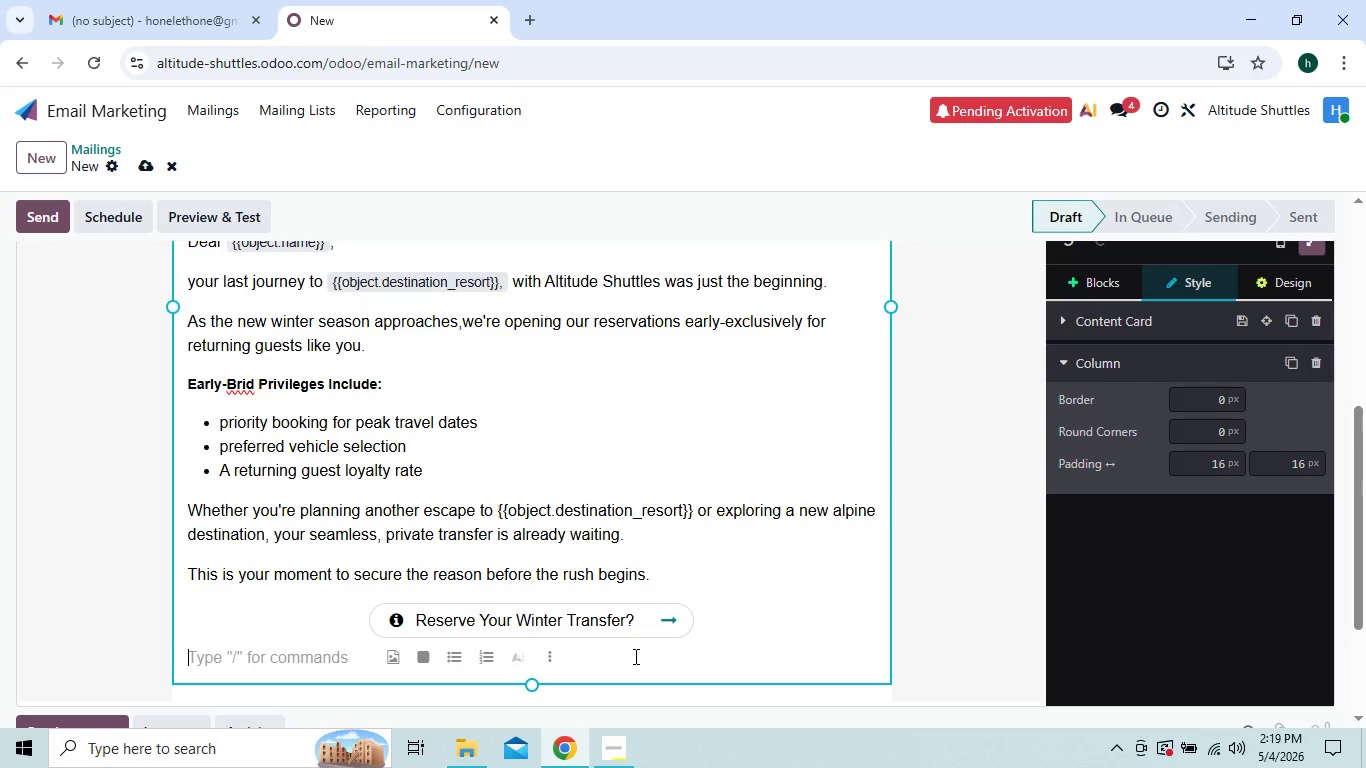 
type(we)
key(Backspace)
key(Backspace)
type(We look forward o welcoming )
 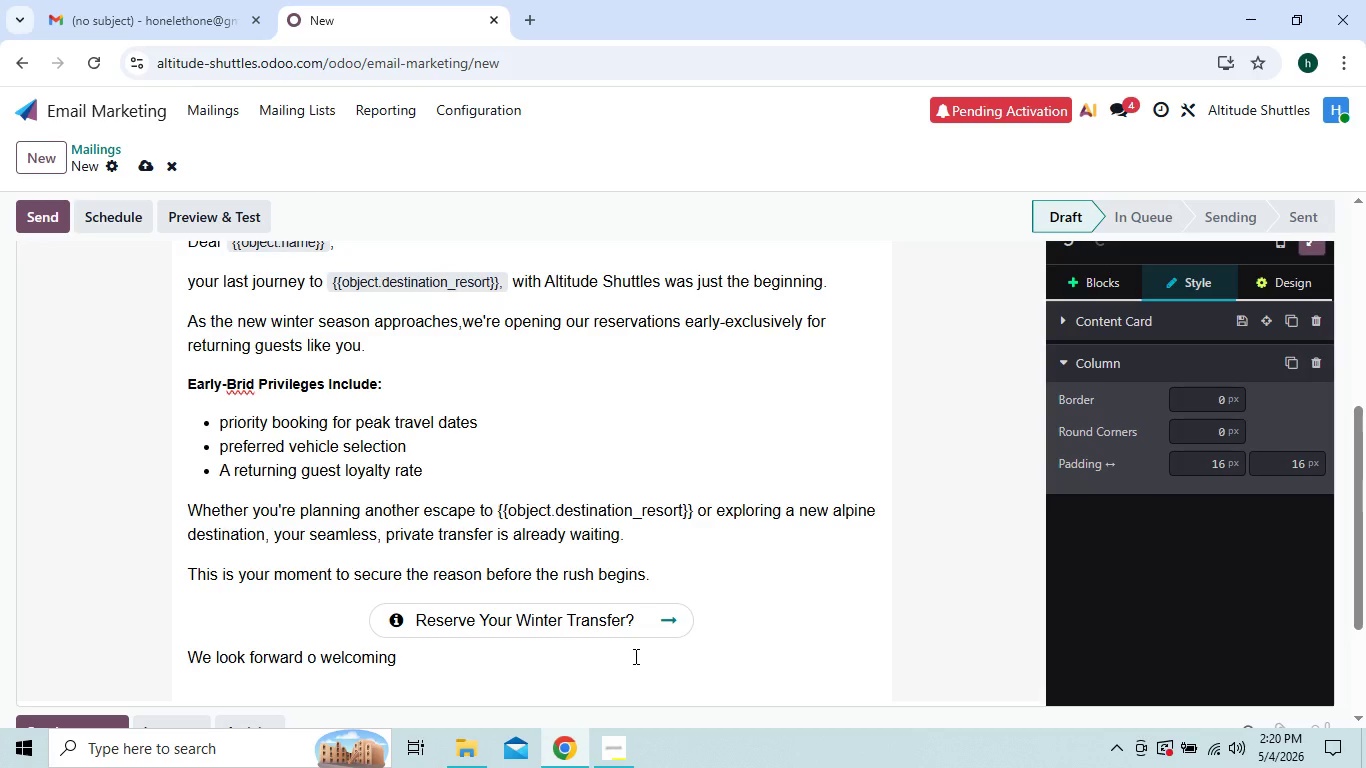 
key(ArrowLeft)
 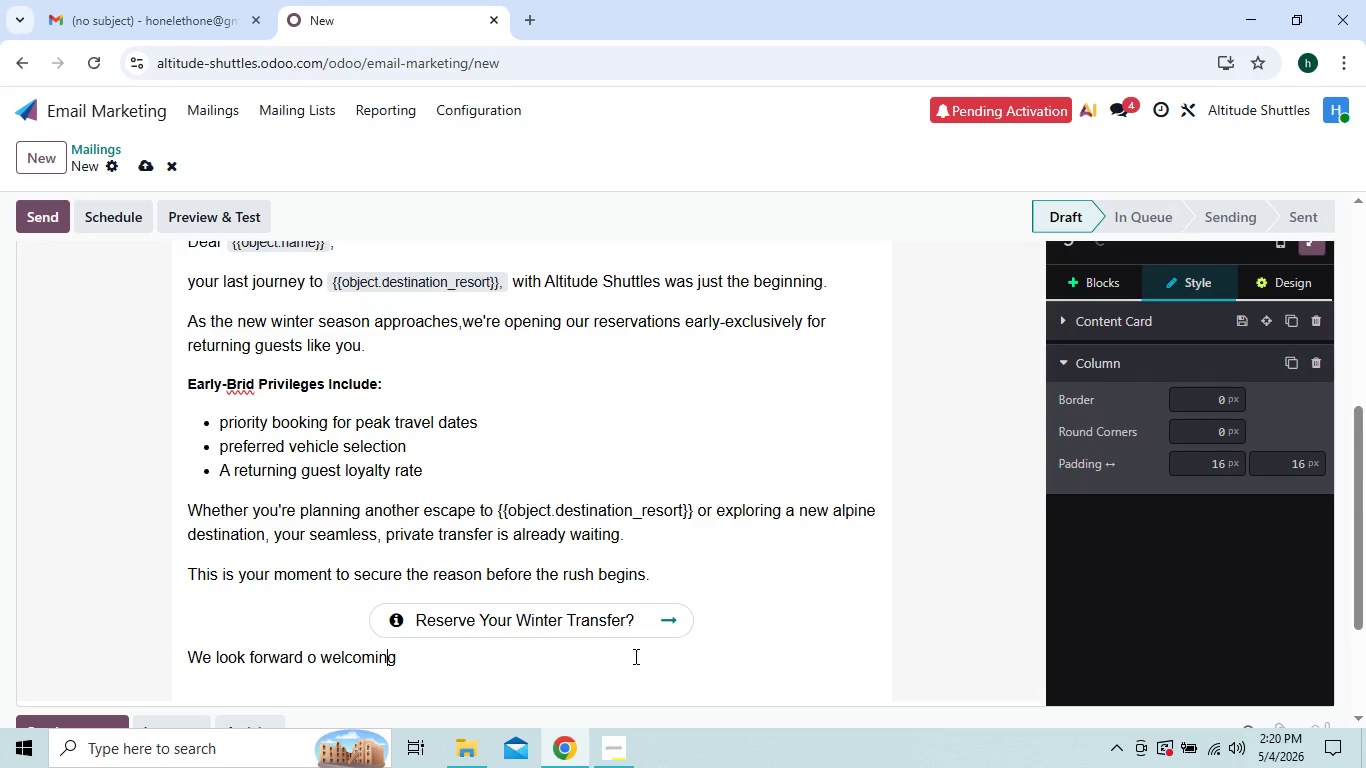 
hold_key(key=ArrowLeft, duration=0.64)
 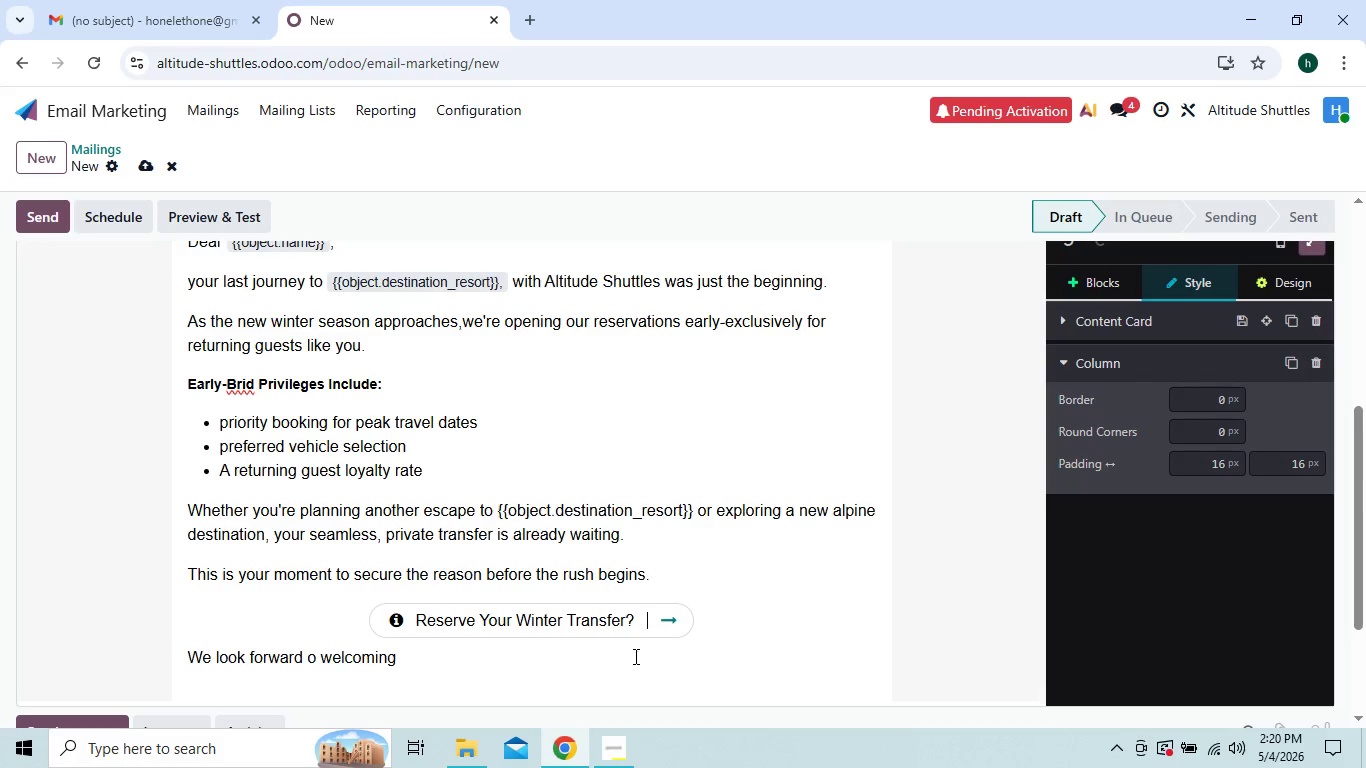 
key(ArrowUp)
 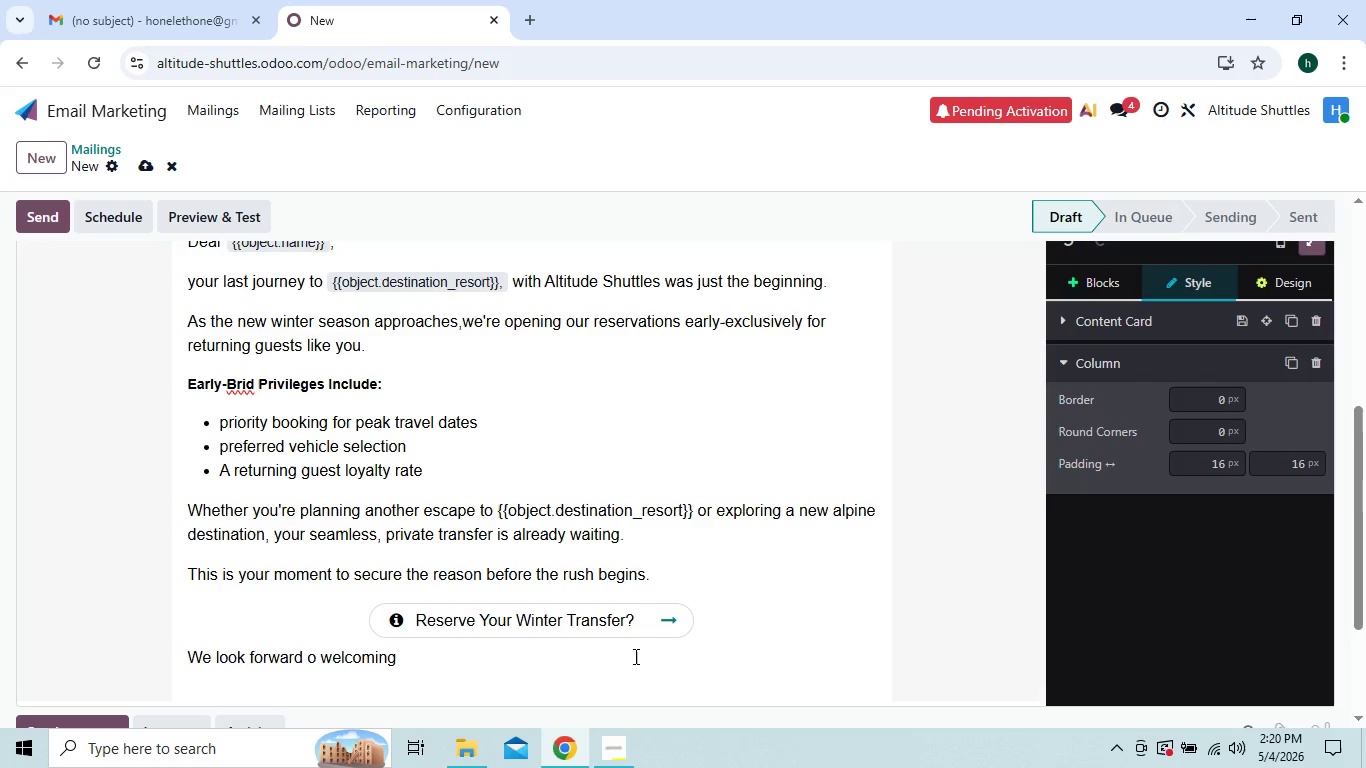 
key(ArrowLeft)
 